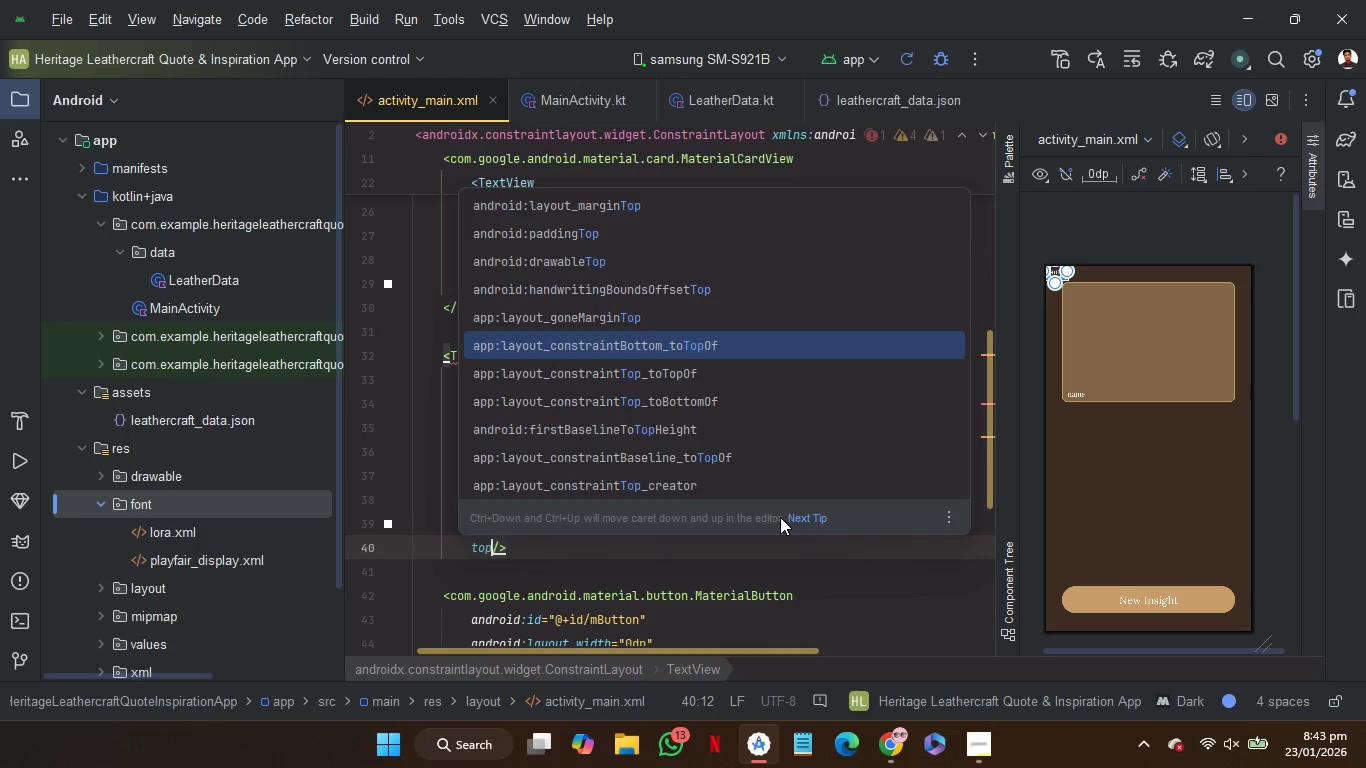 
key(ArrowDown)
 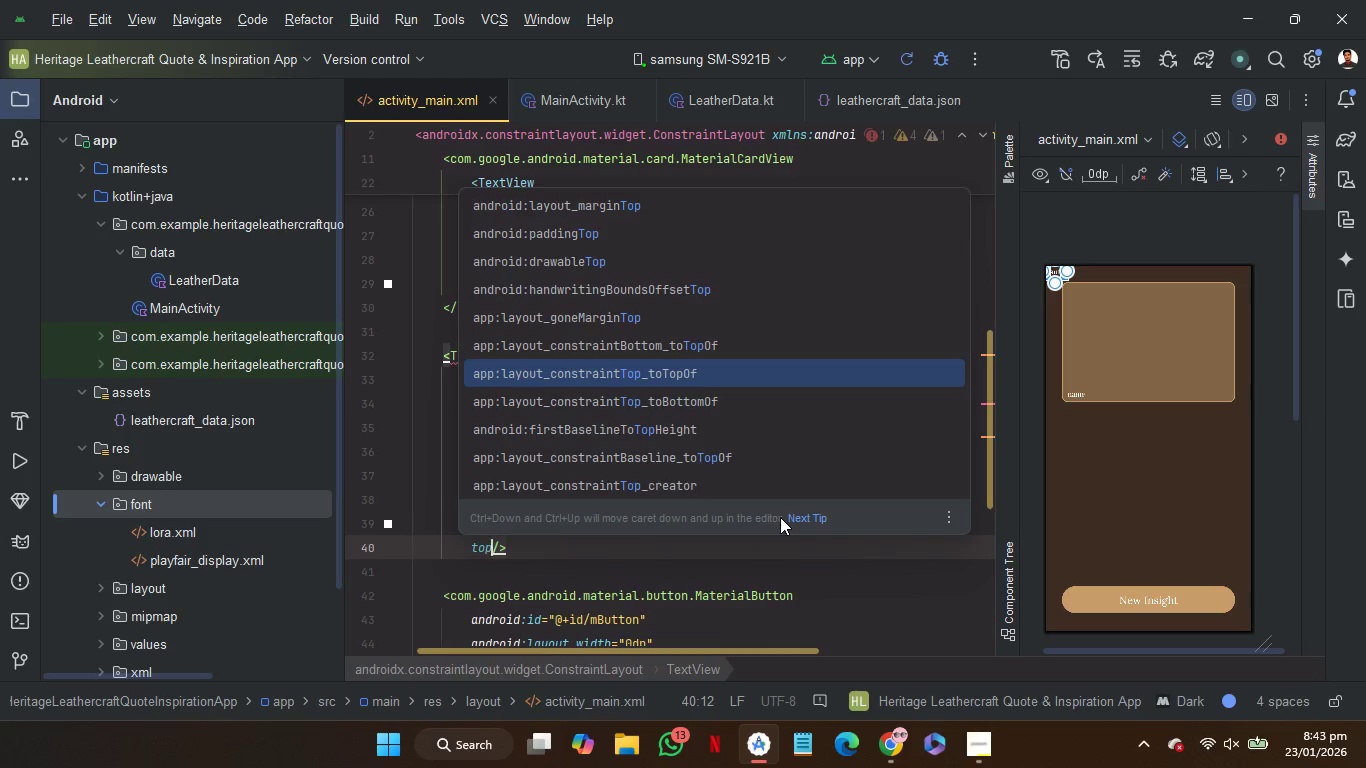 
key(Enter)
 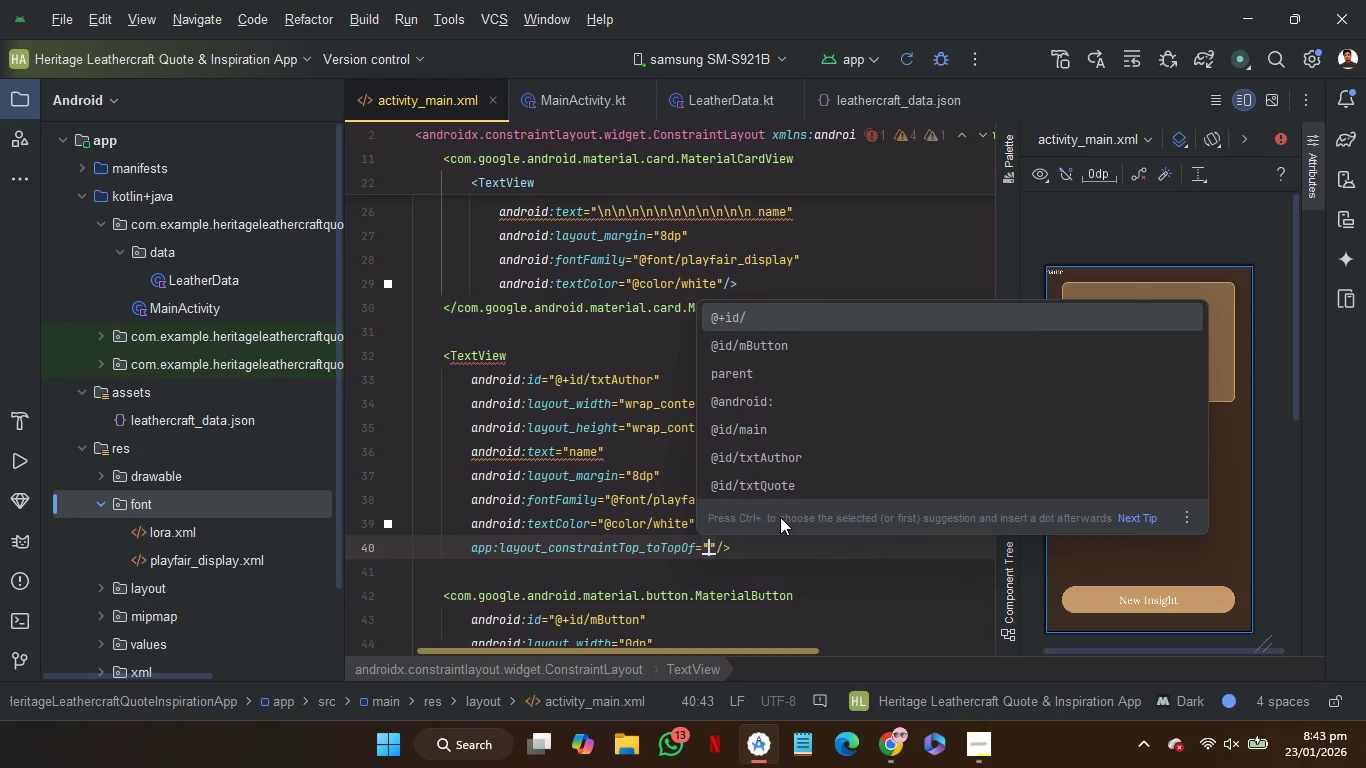 
key(ArrowUp)
 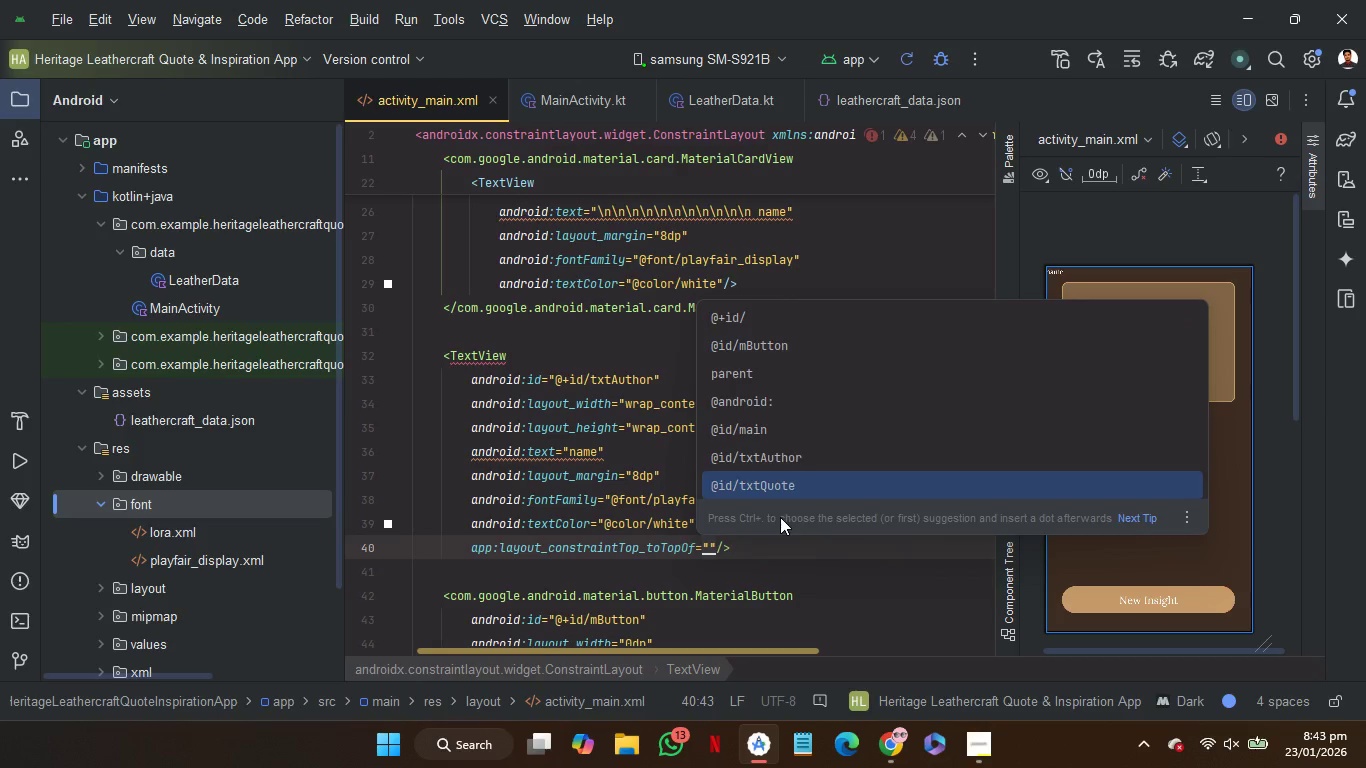 
key(Enter)
 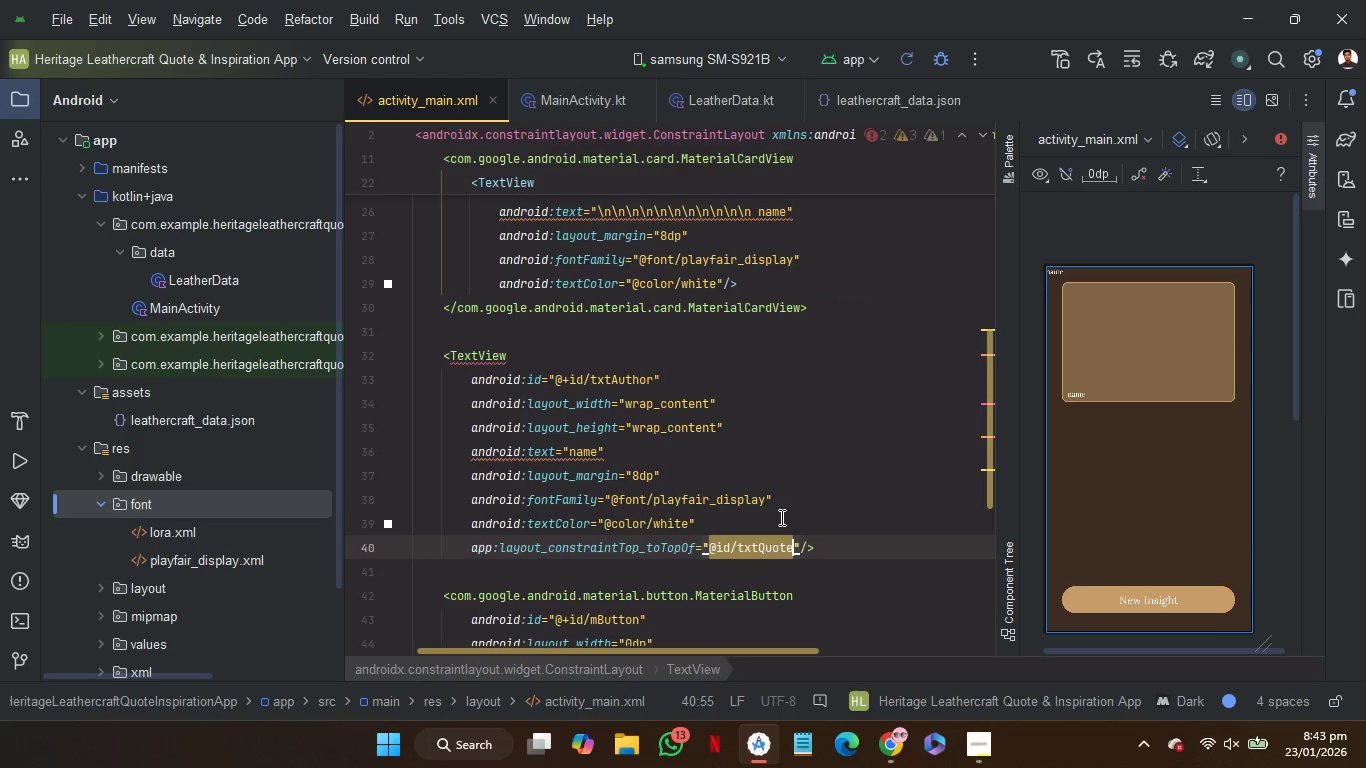 
scroll: coordinate [780, 517], scroll_direction: up, amount: 7.0
 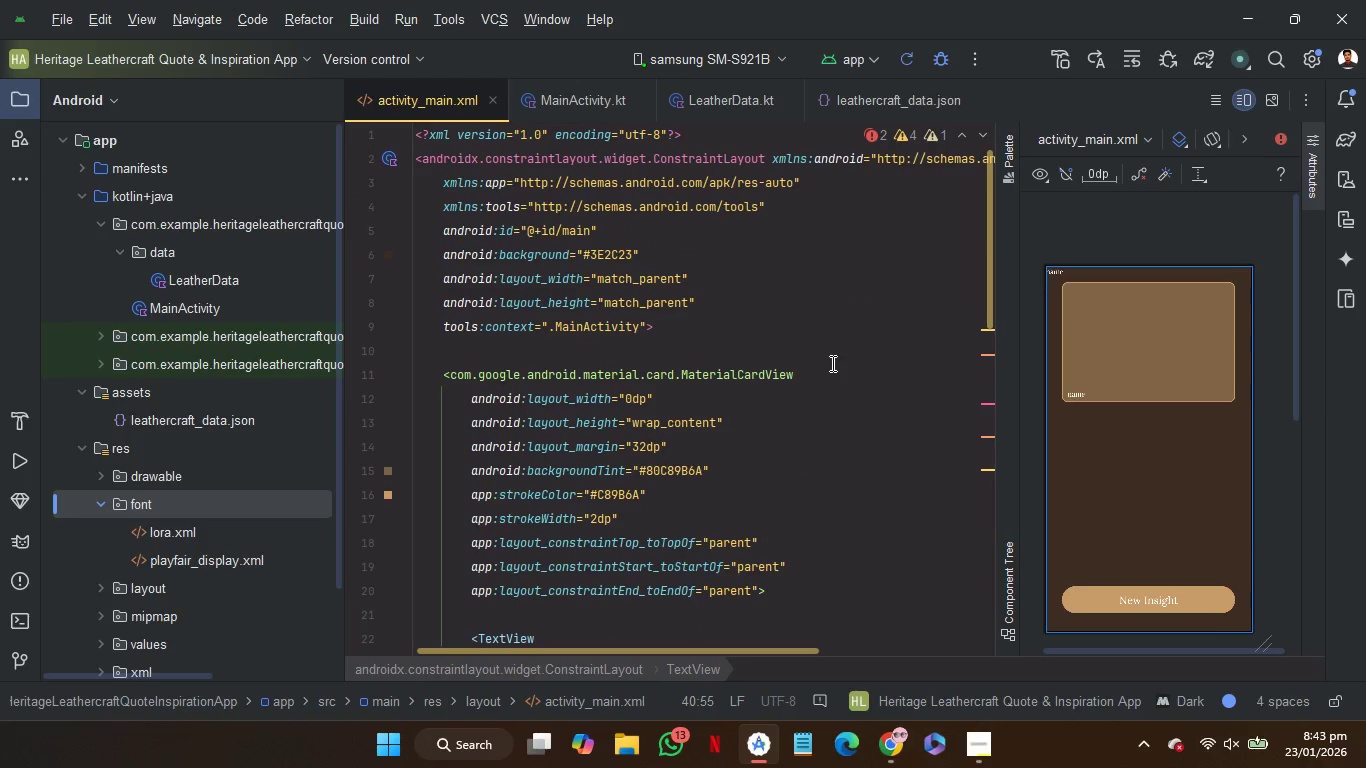 
left_click([831, 371])
 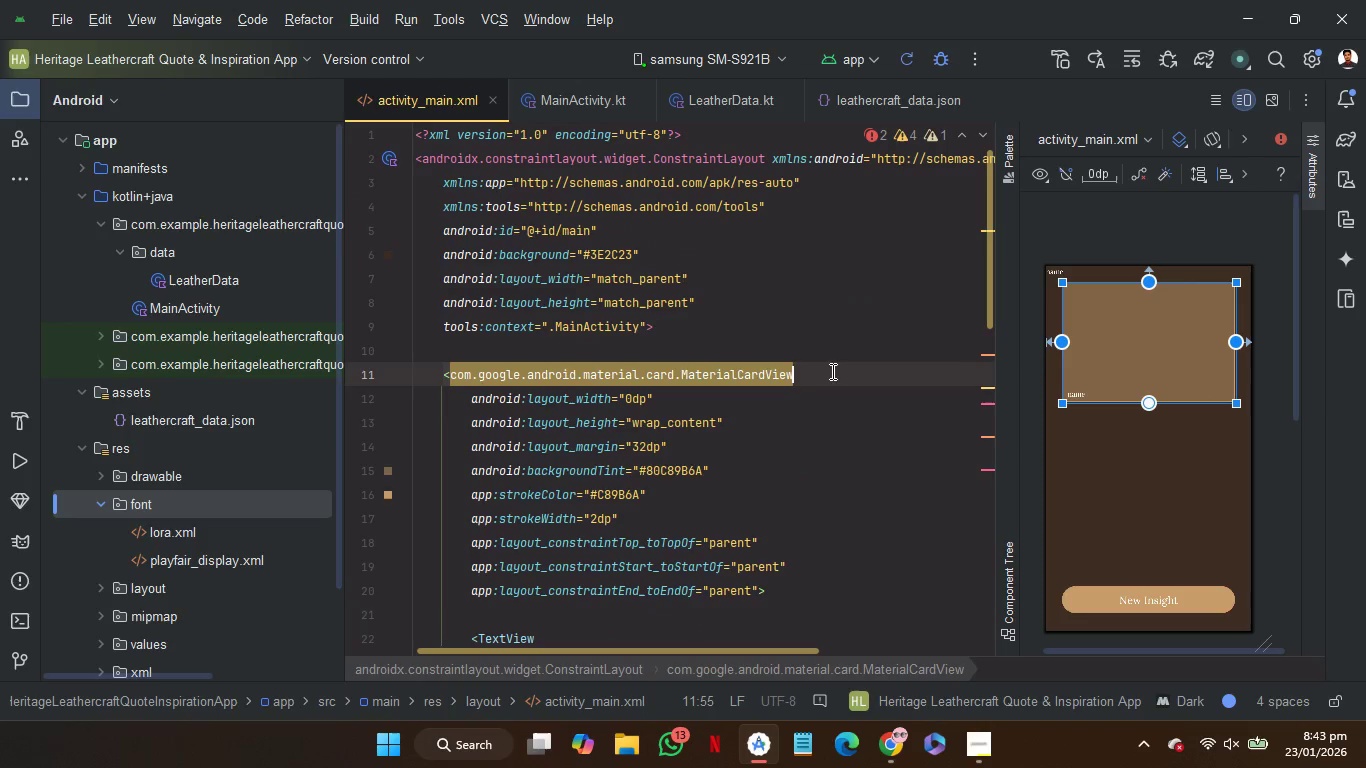 
key(Enter)
 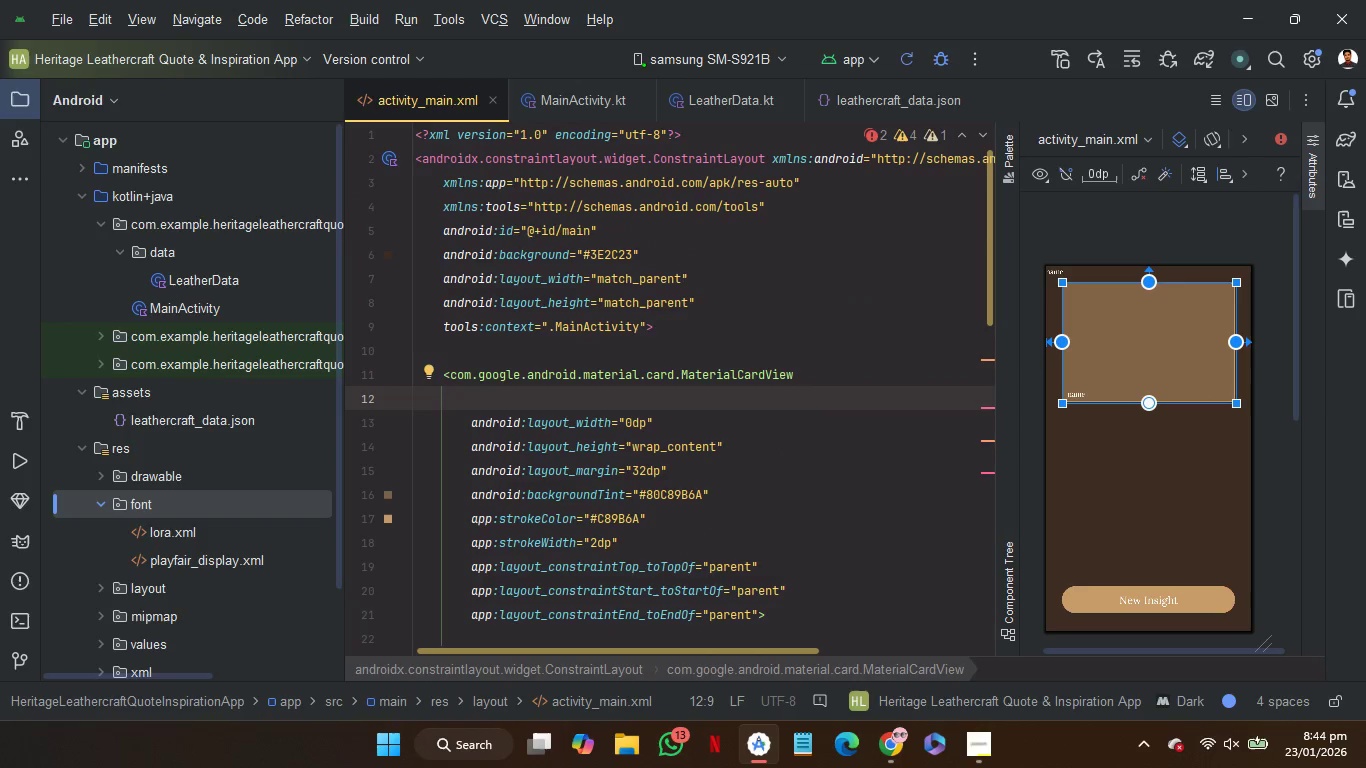 
type(id)
 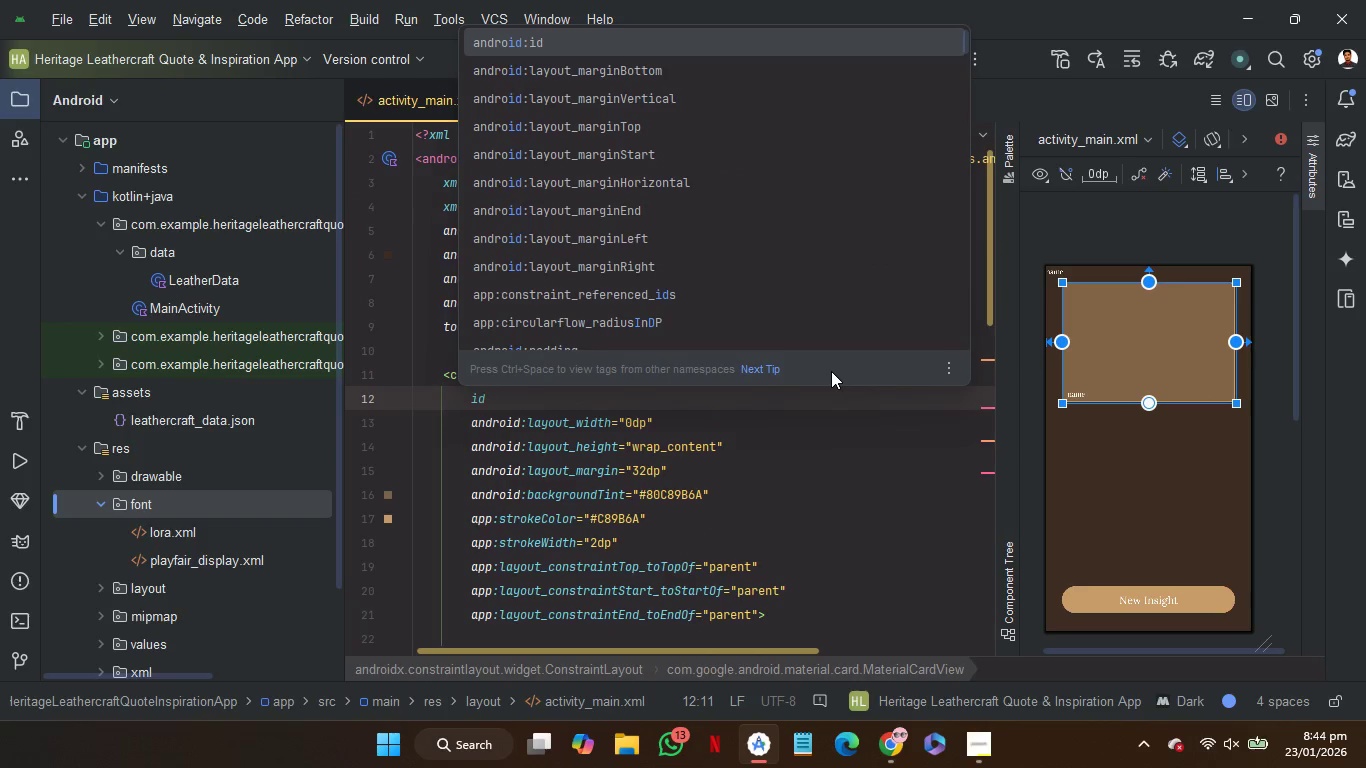 
key(Enter)
 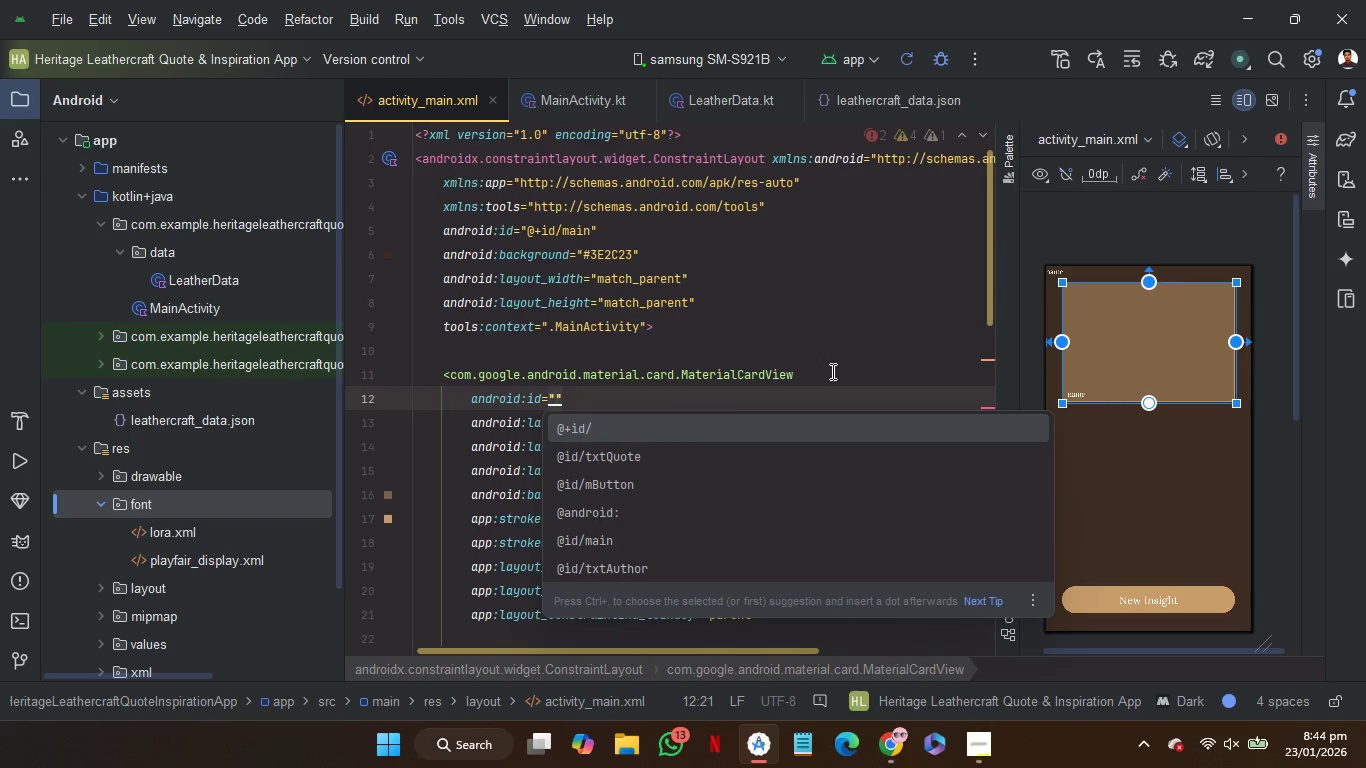 
key(Enter)
 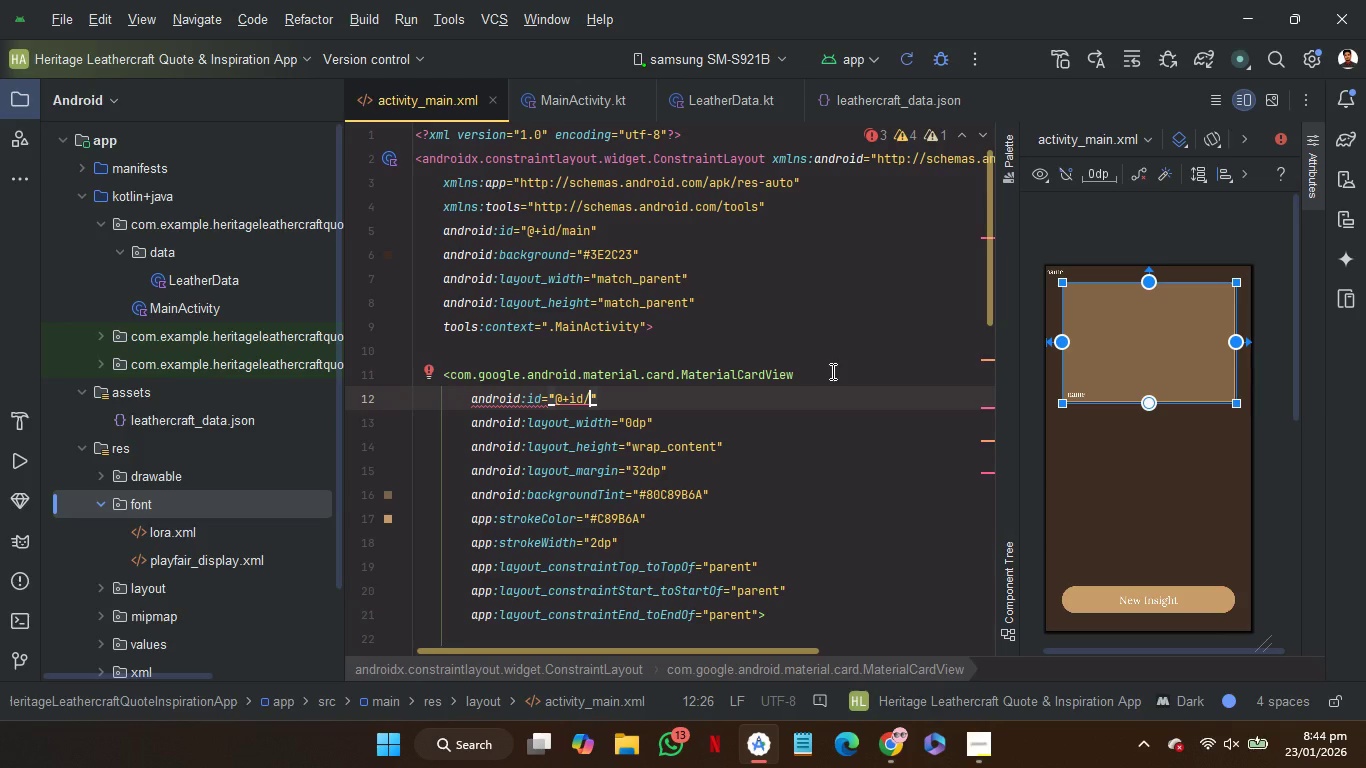 
wait(6.19)
 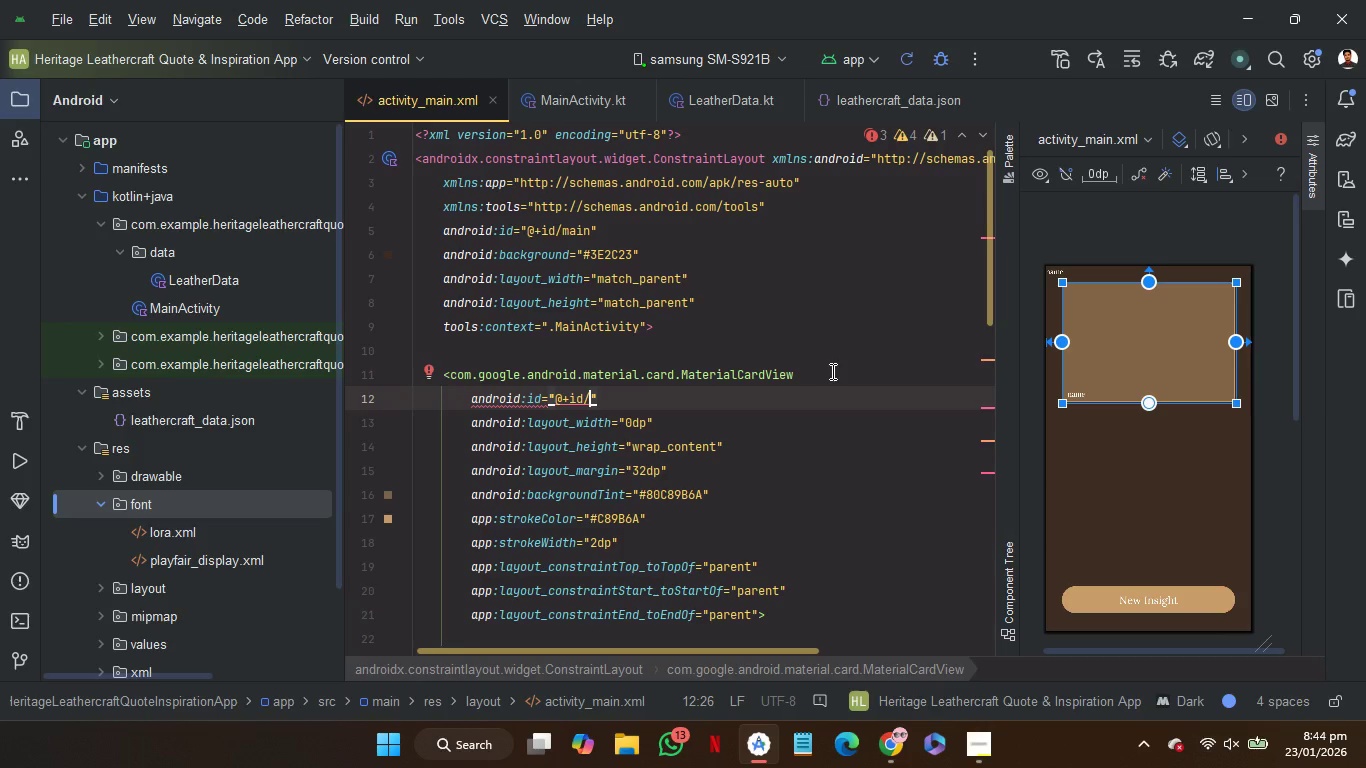 
type(mCard)
 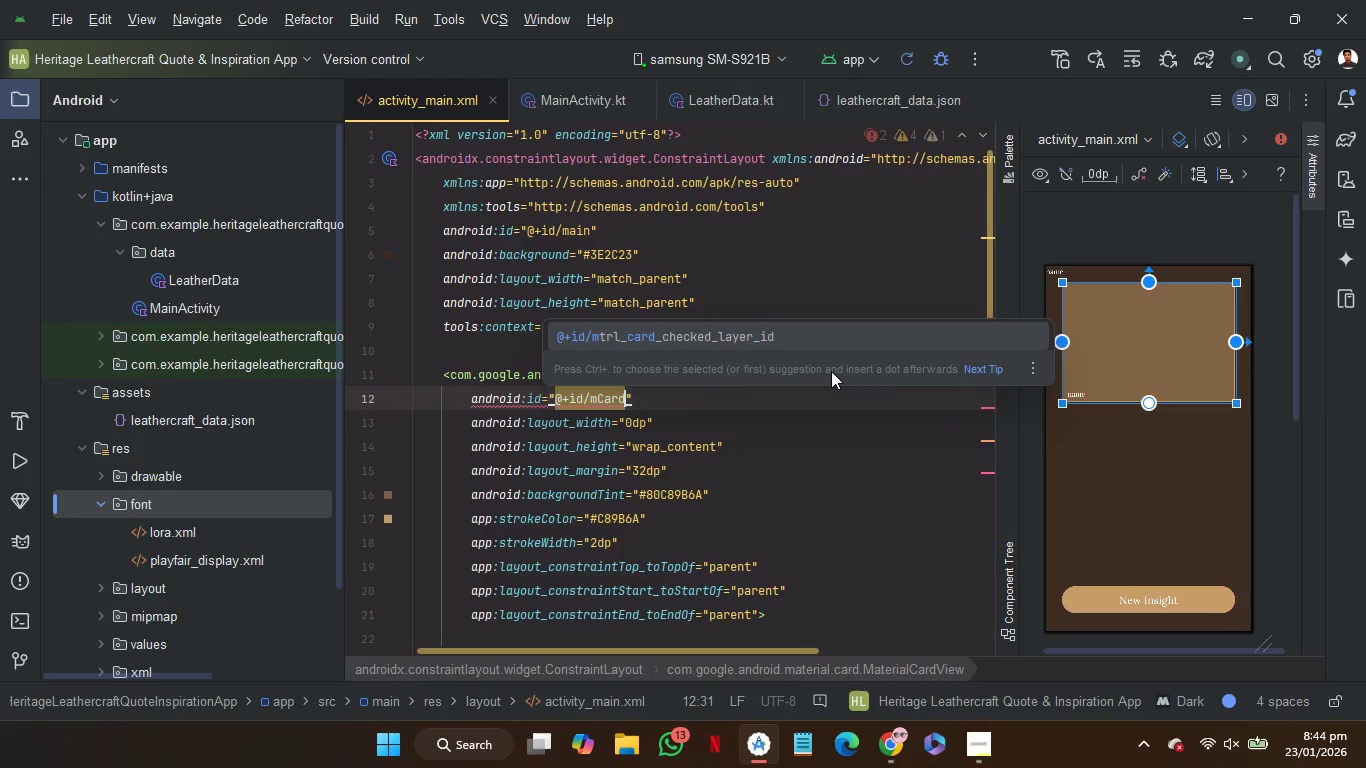 
hold_key(key=ShiftRight, duration=1.52)
 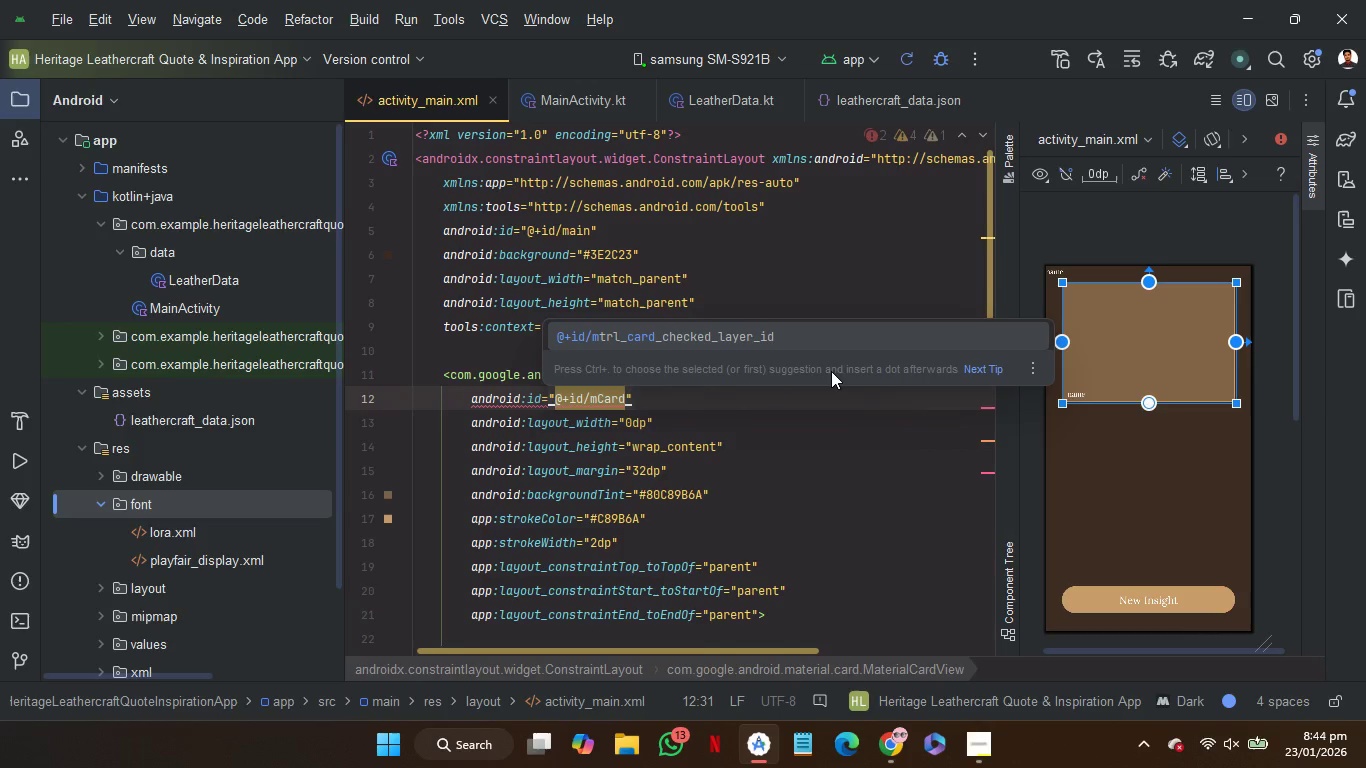 
key(Shift+Q)
 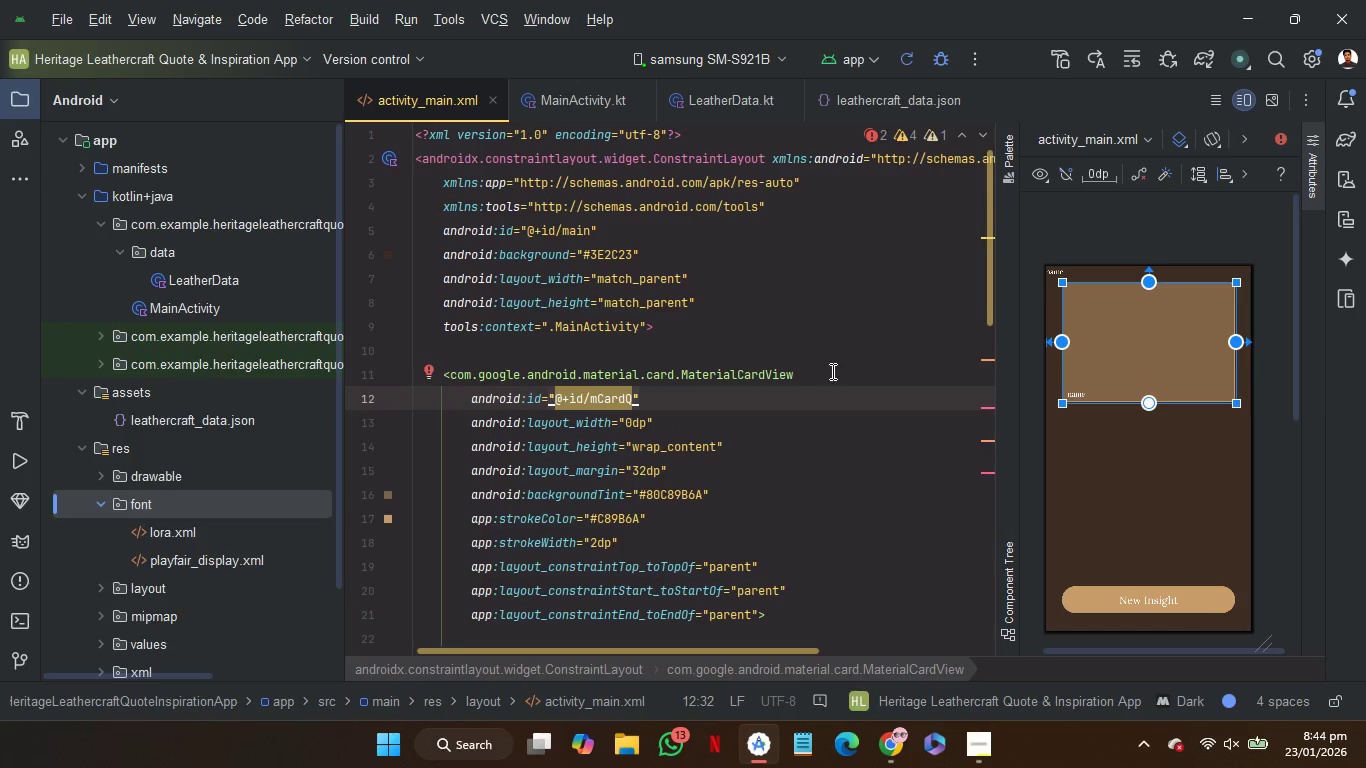 
wait(5.95)
 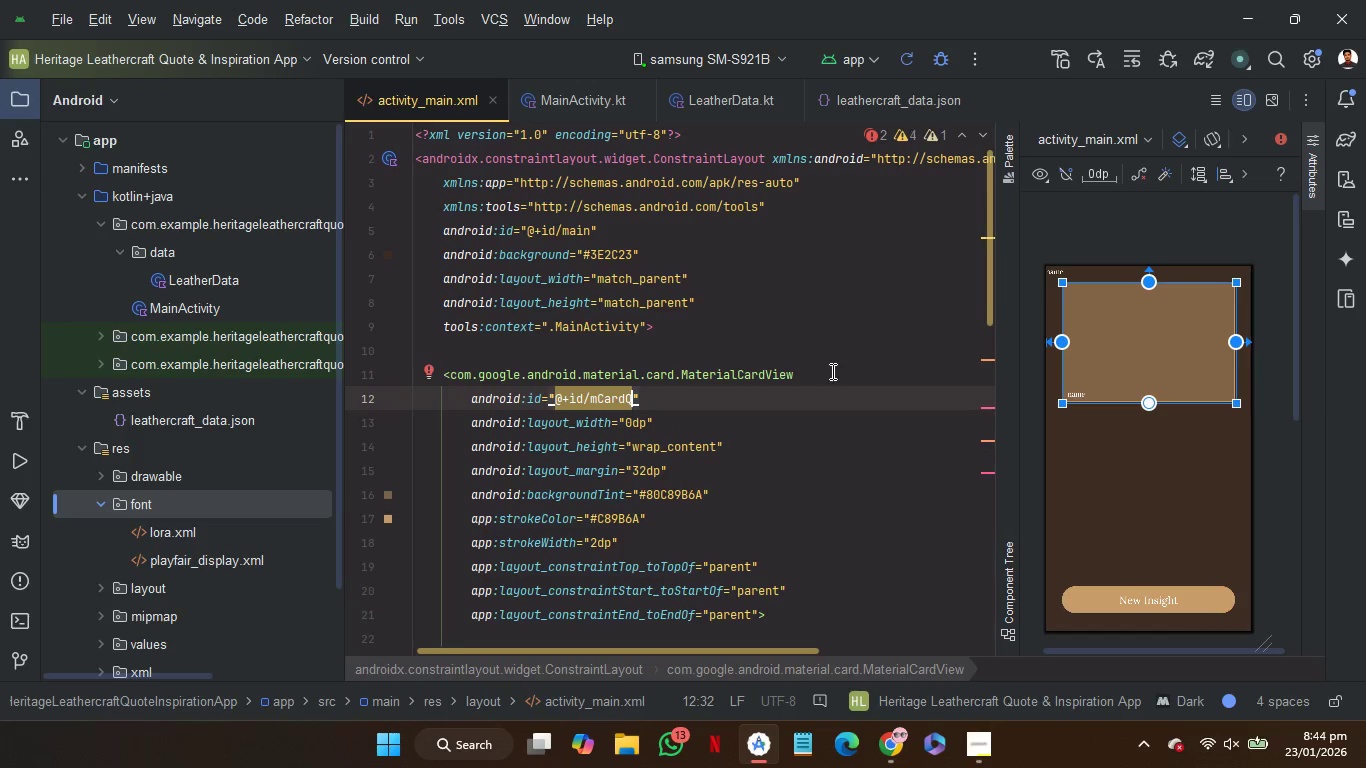 
scroll: coordinate [831, 371], scroll_direction: down, amount: 3.0
 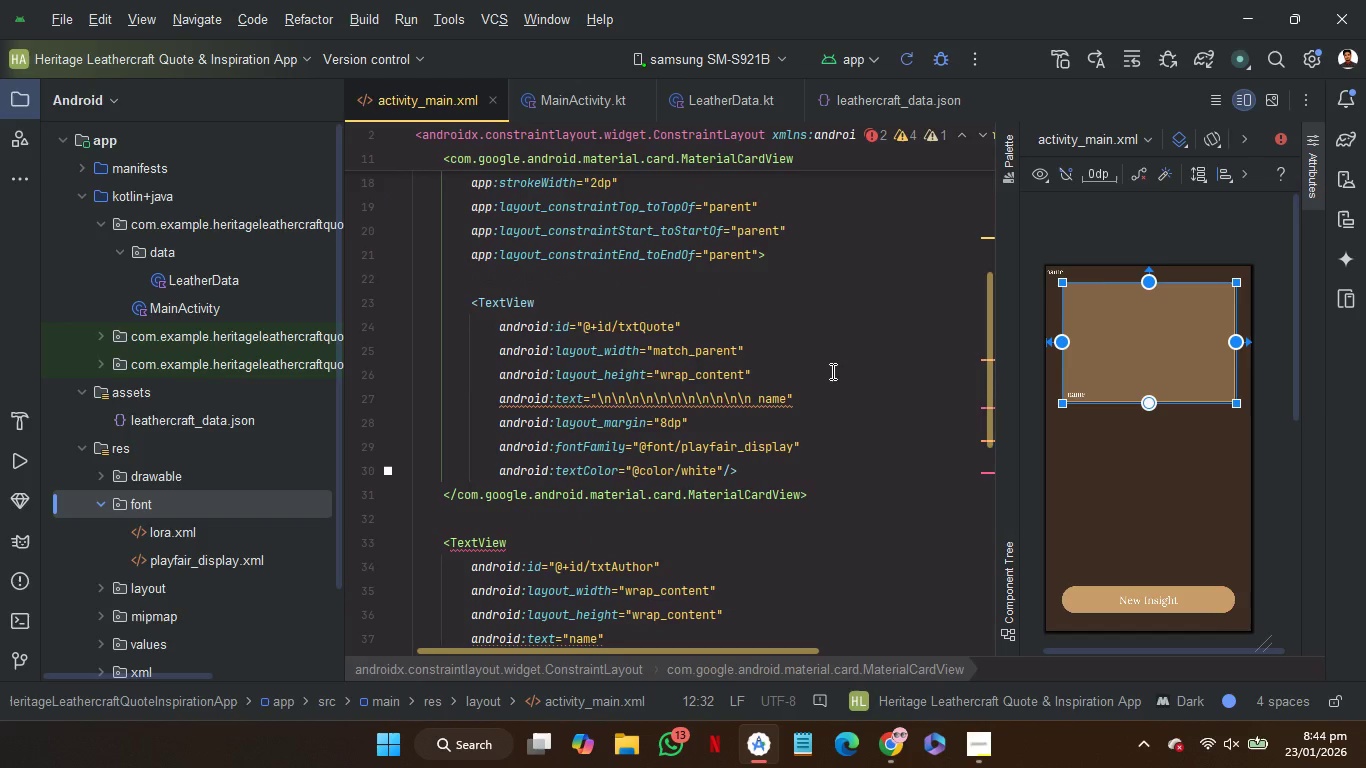 
type(uote)
 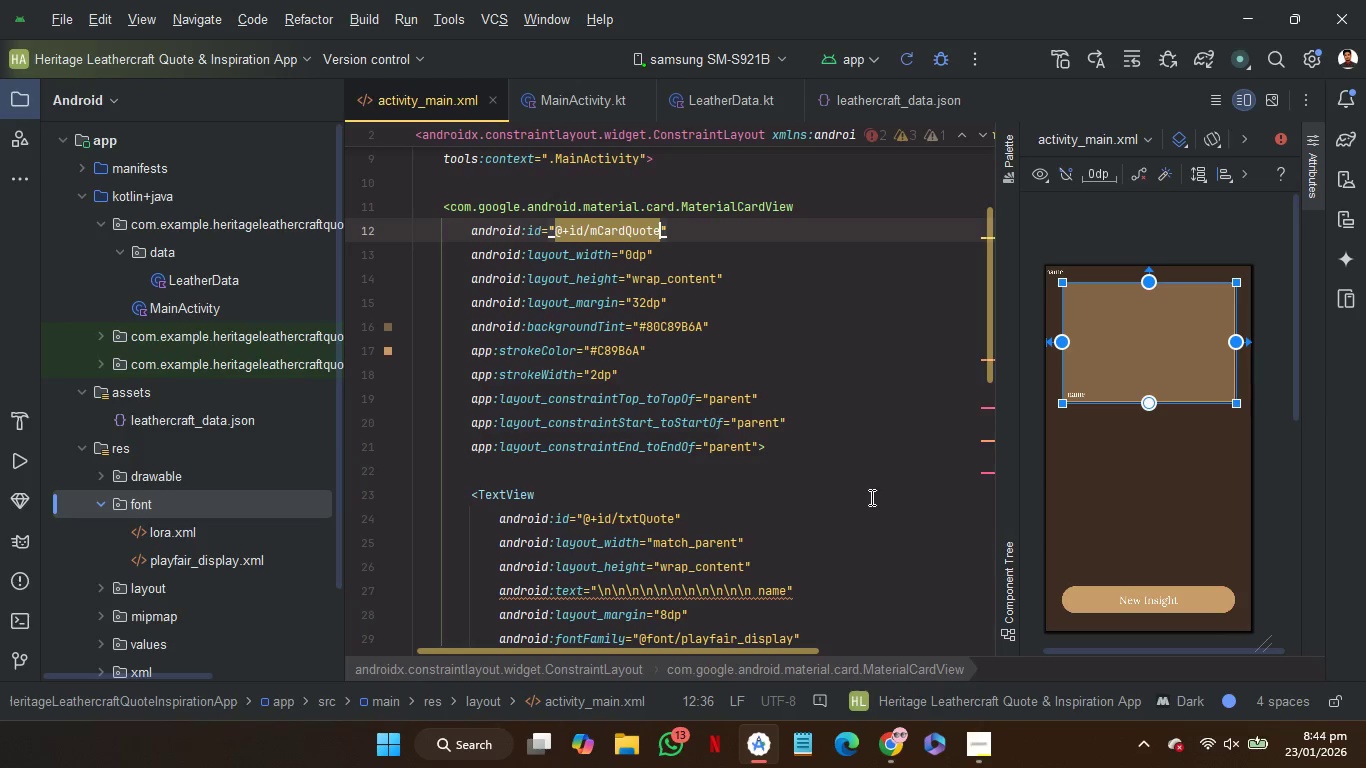 
scroll: coordinate [870, 497], scroll_direction: down, amount: 3.0
 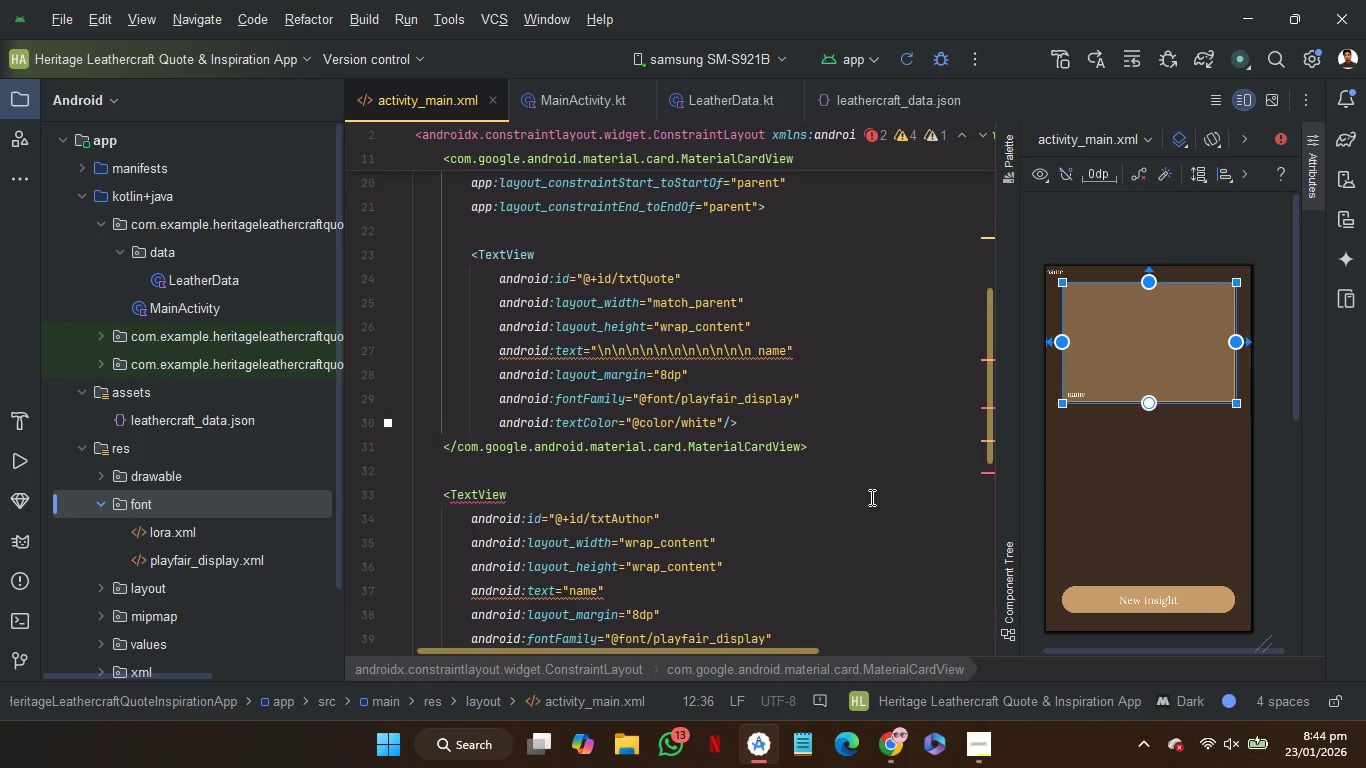 
scroll: coordinate [870, 497], scroll_direction: none, amount: 0.0
 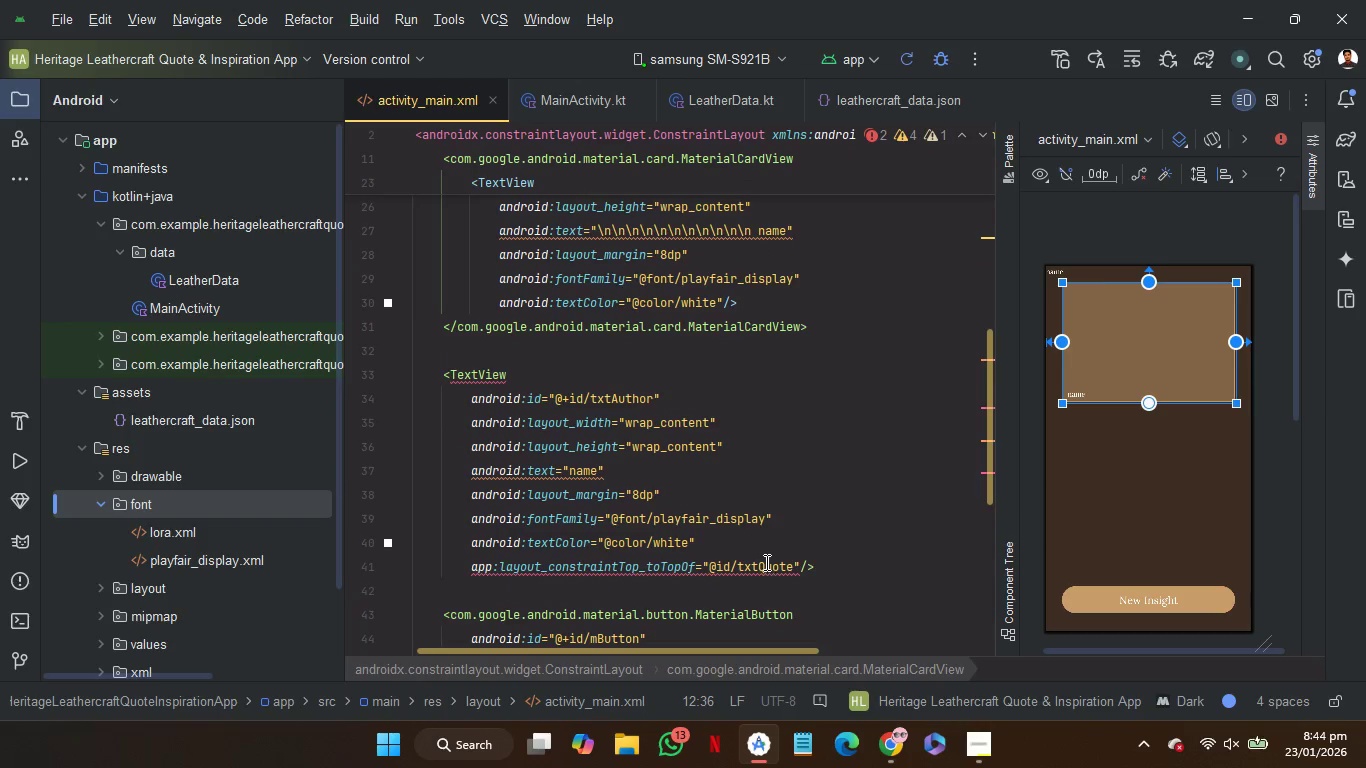 
double_click([765, 562])
 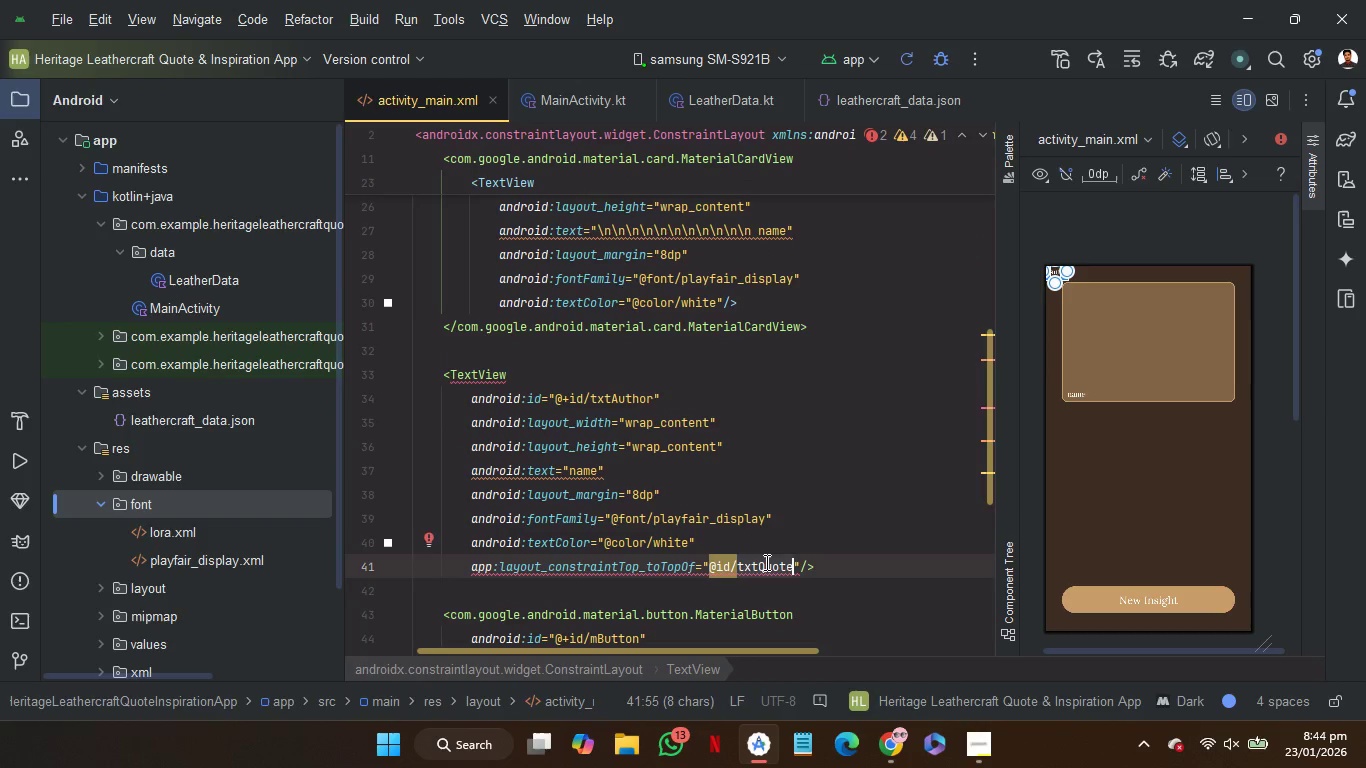 
key(C)
 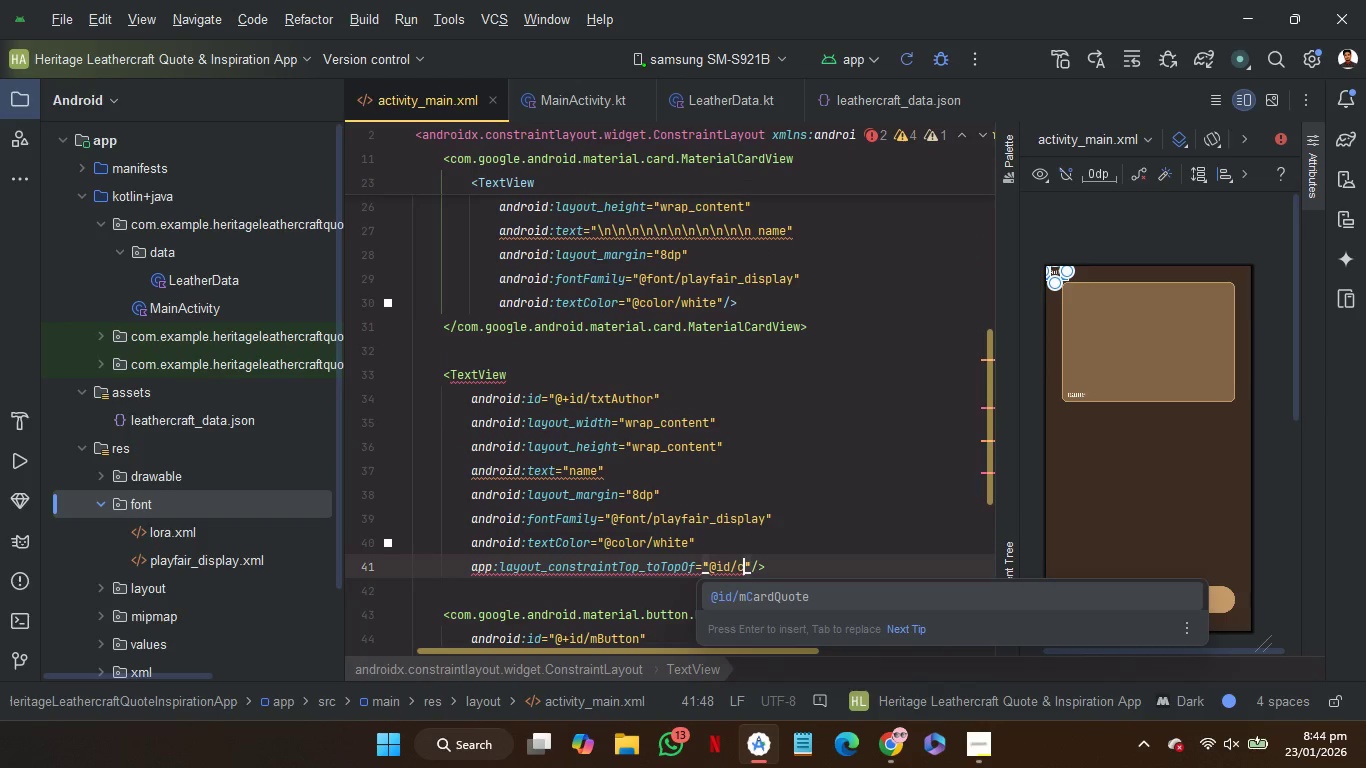 
key(Backspace)
 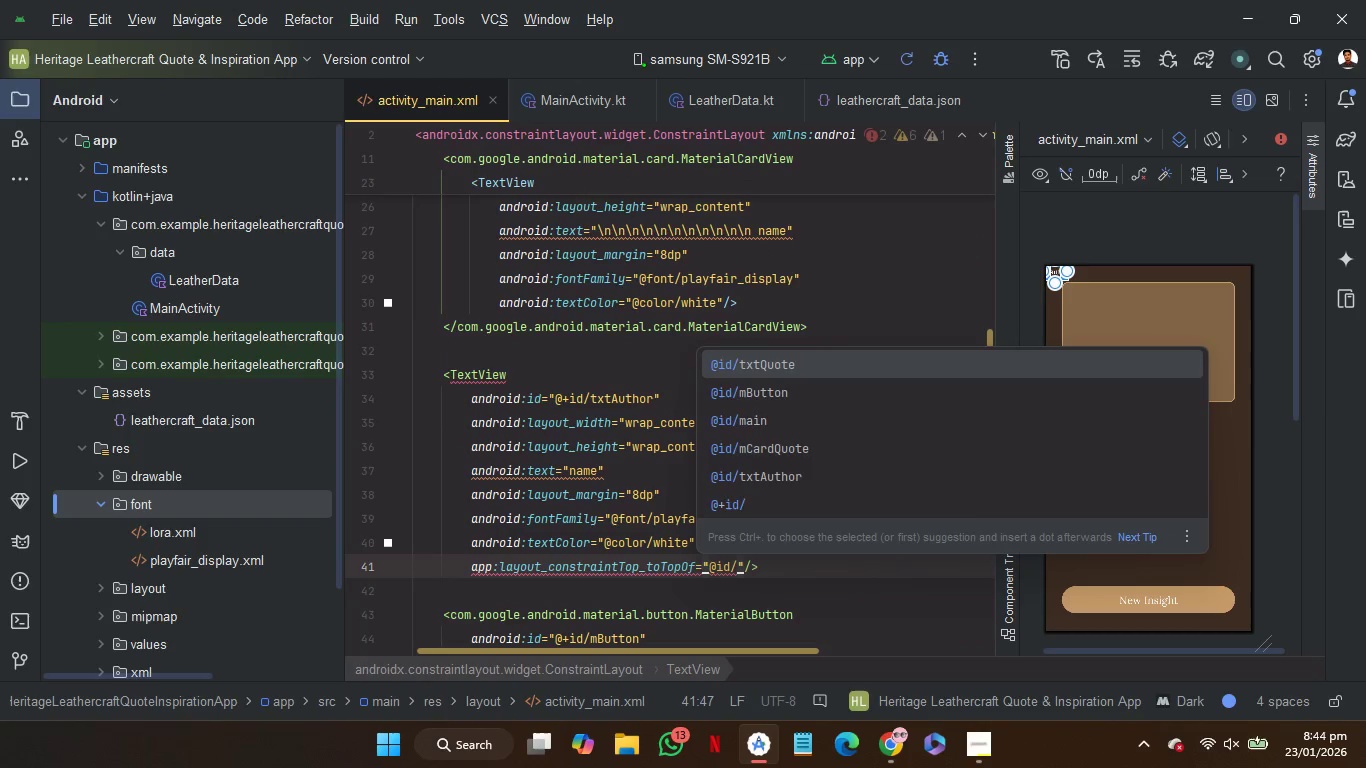 
key(C)
 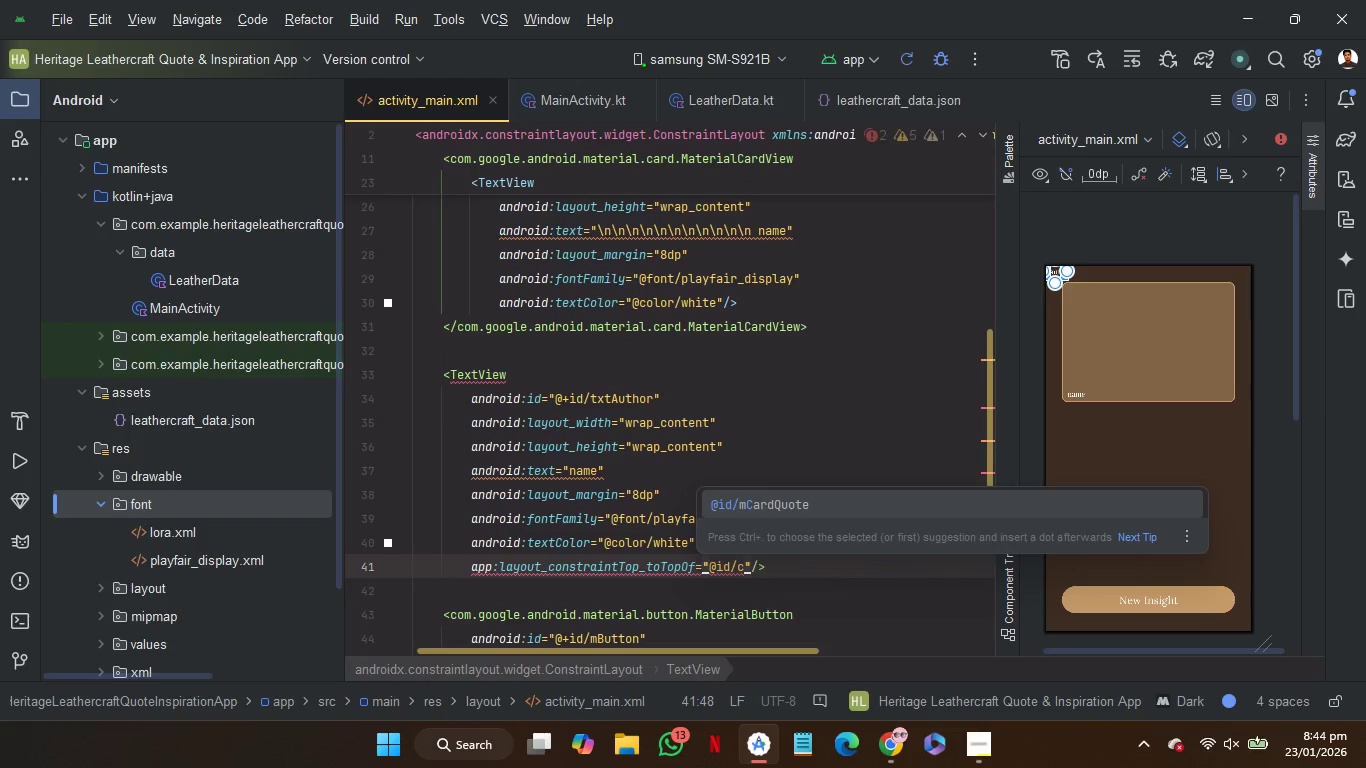 
key(Enter)
 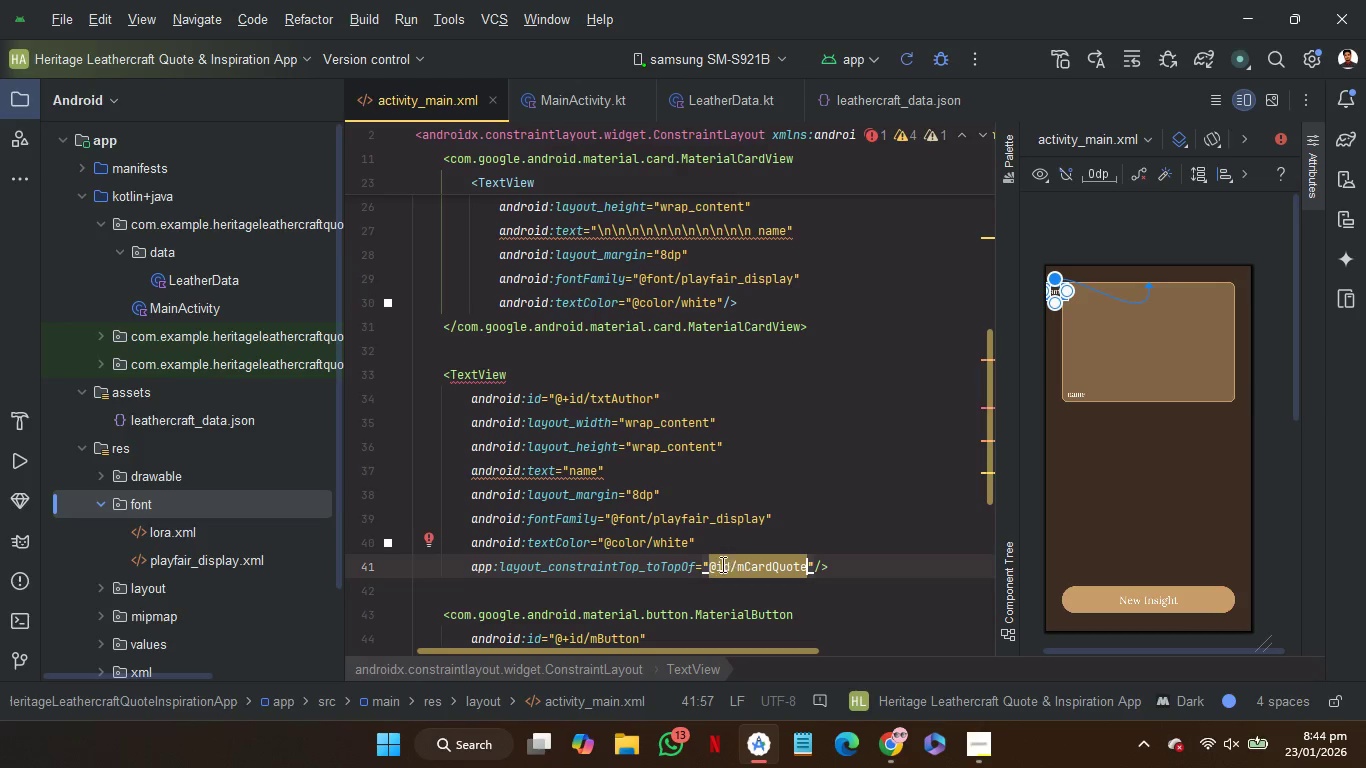 
left_click([684, 573])
 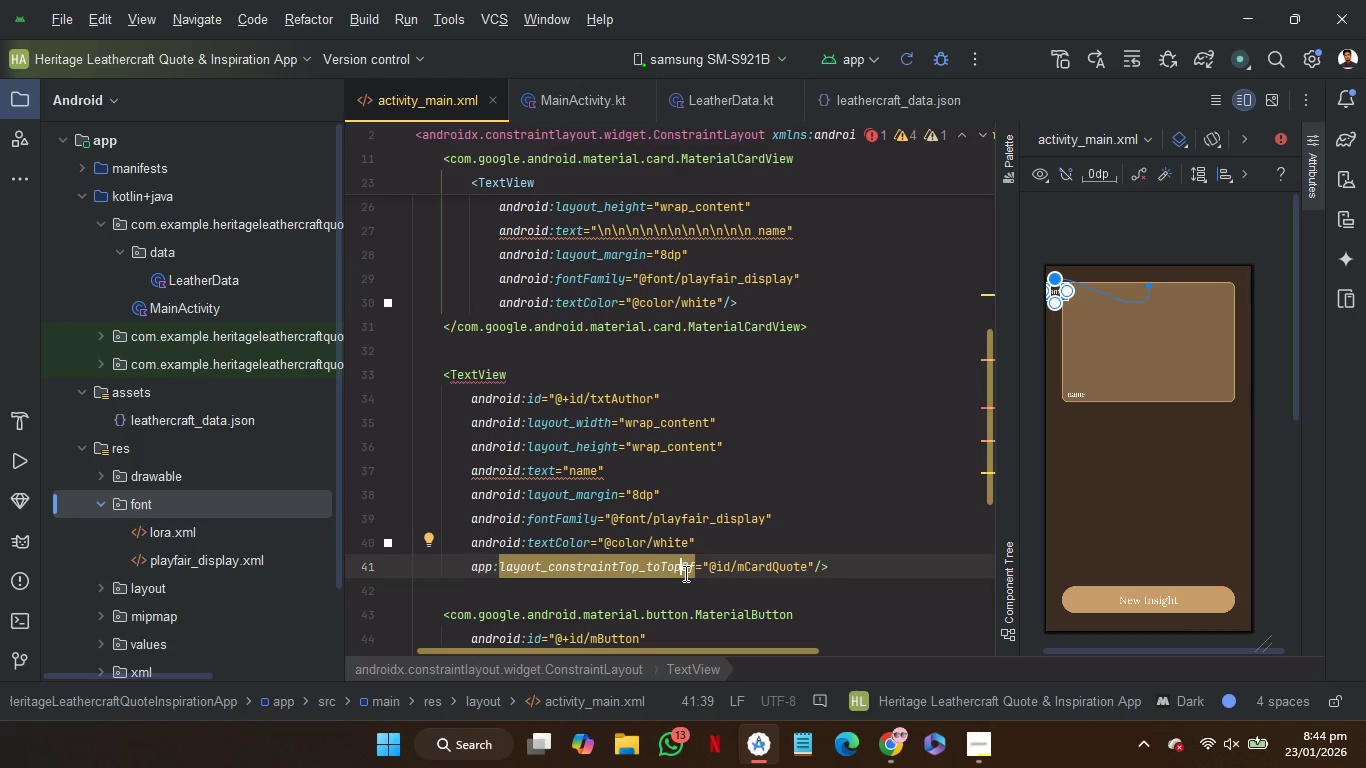 
key(Shift+ArrowLeft)
 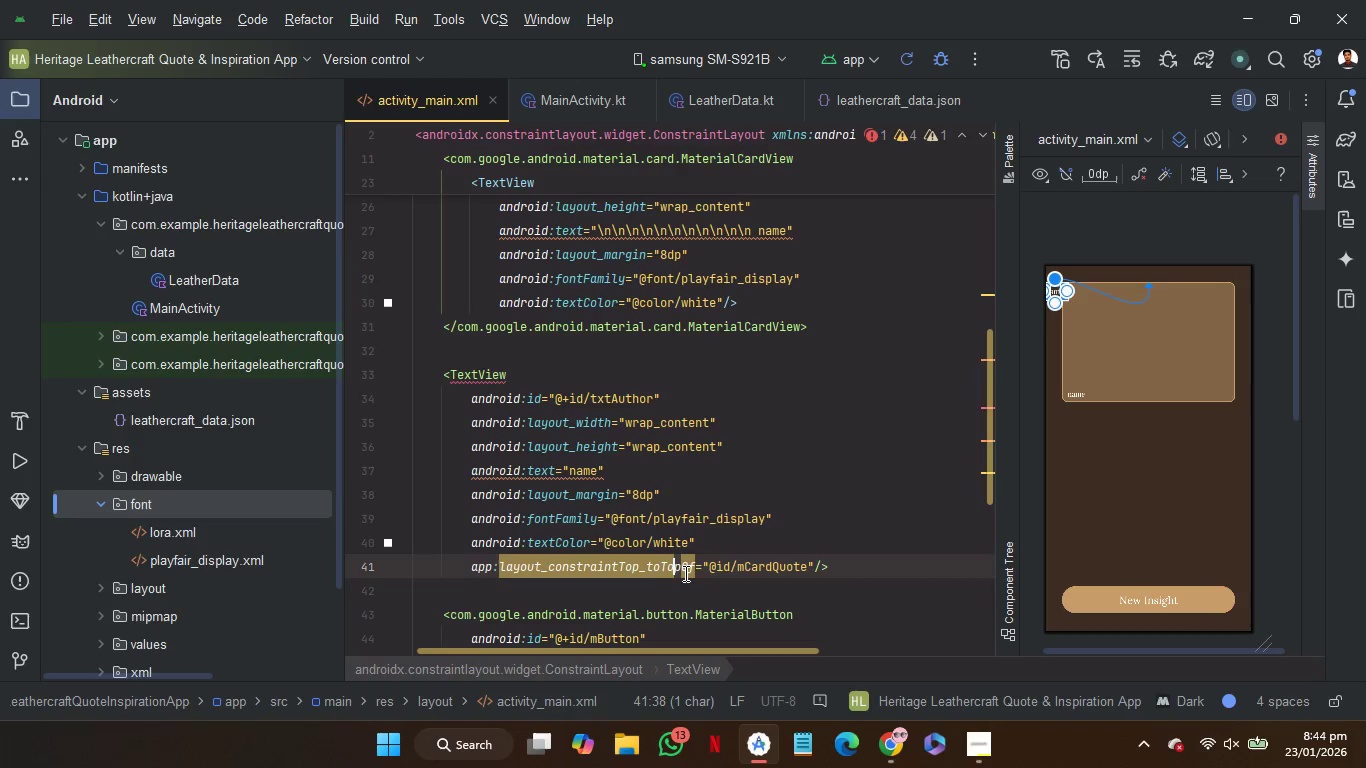 
key(Shift+ArrowLeft)
 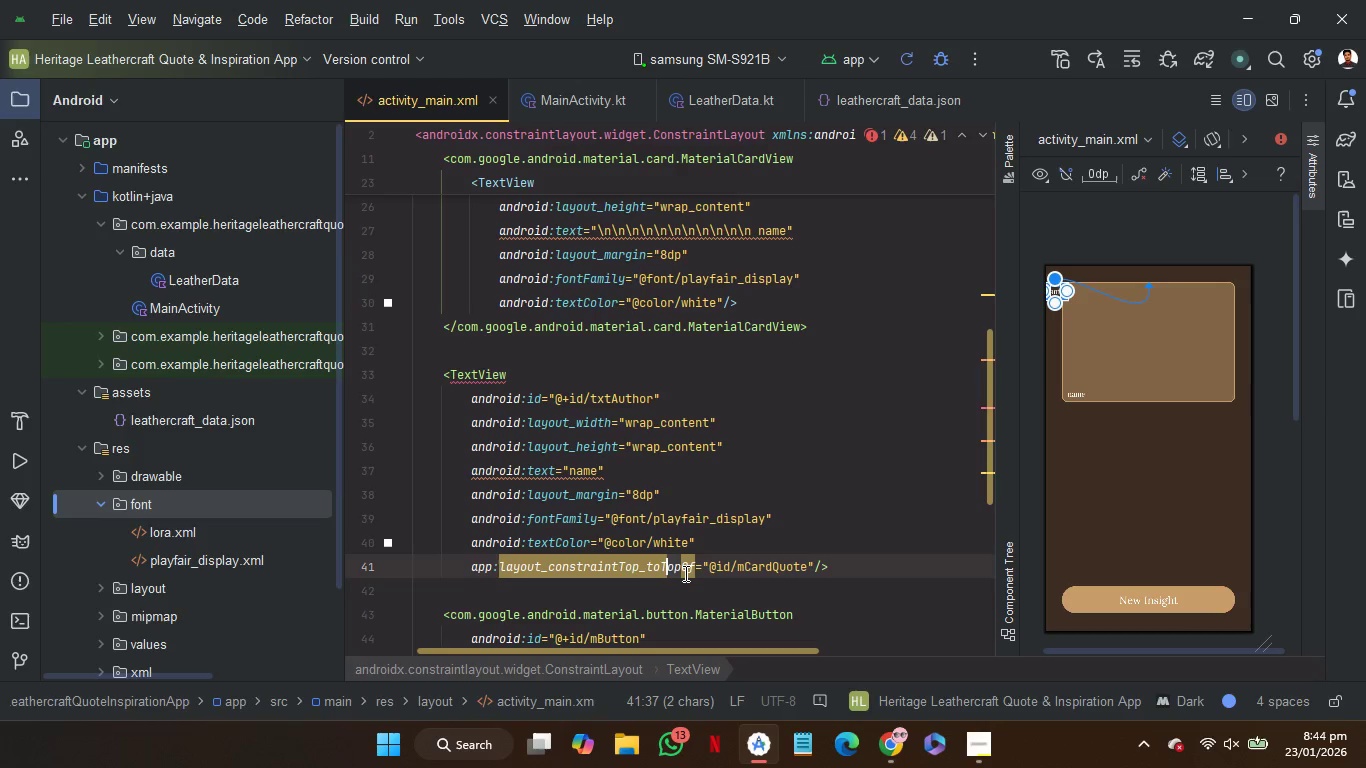 
key(Shift+ArrowLeft)
 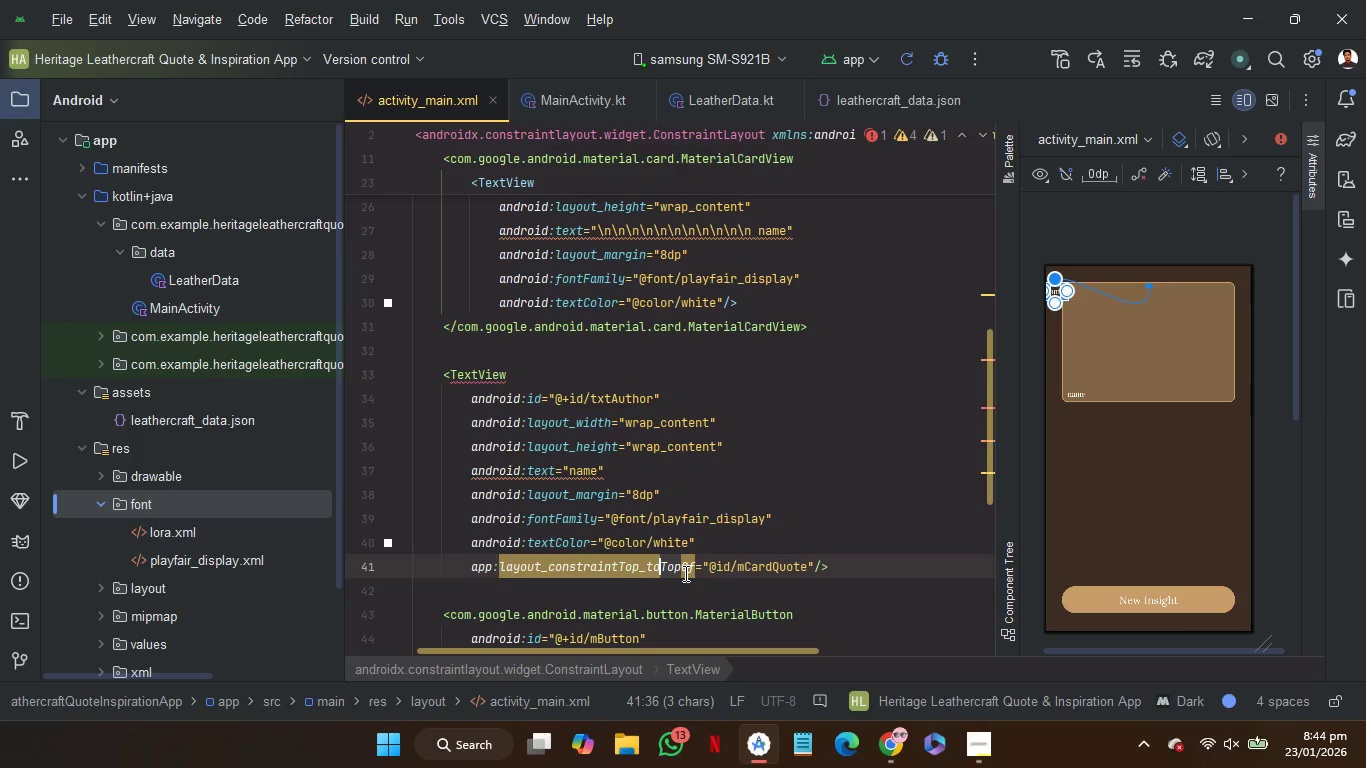 
type(Bottom)
 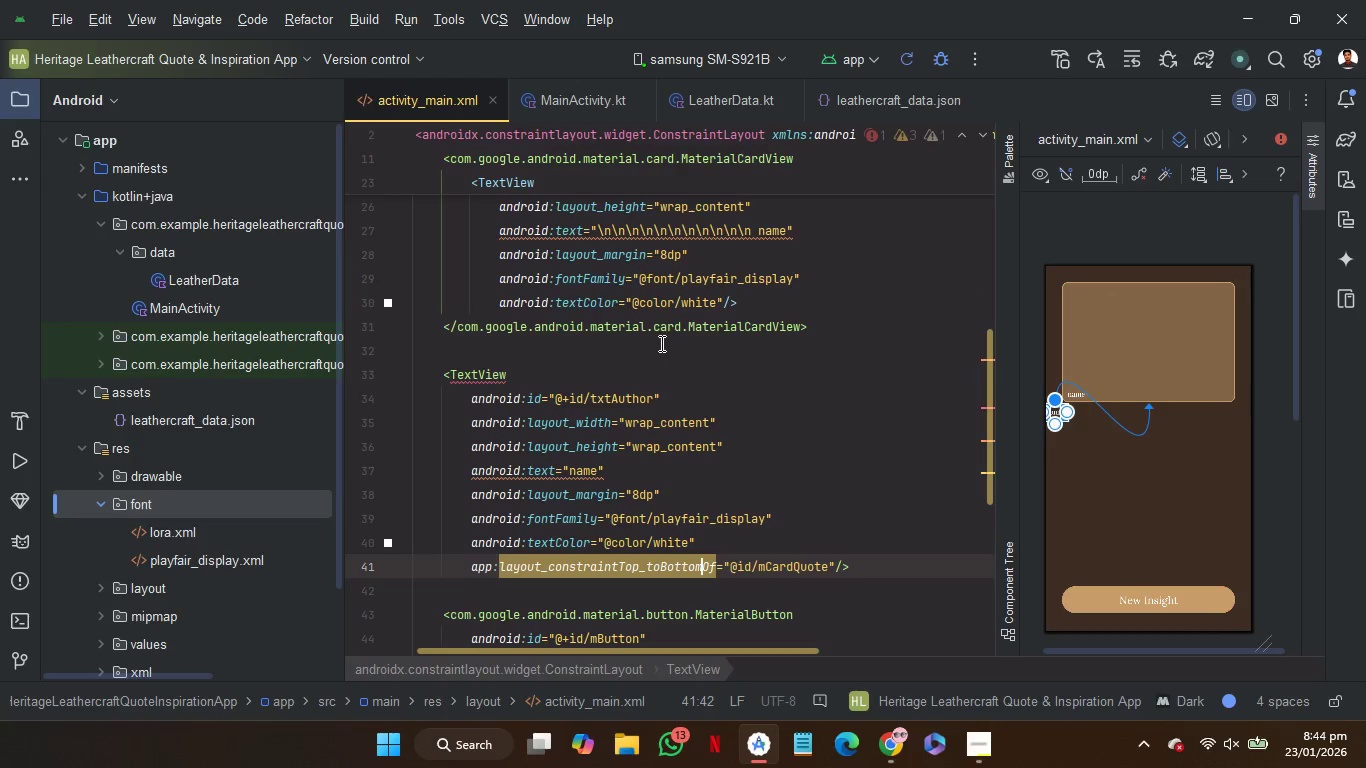 
left_click([660, 356])
 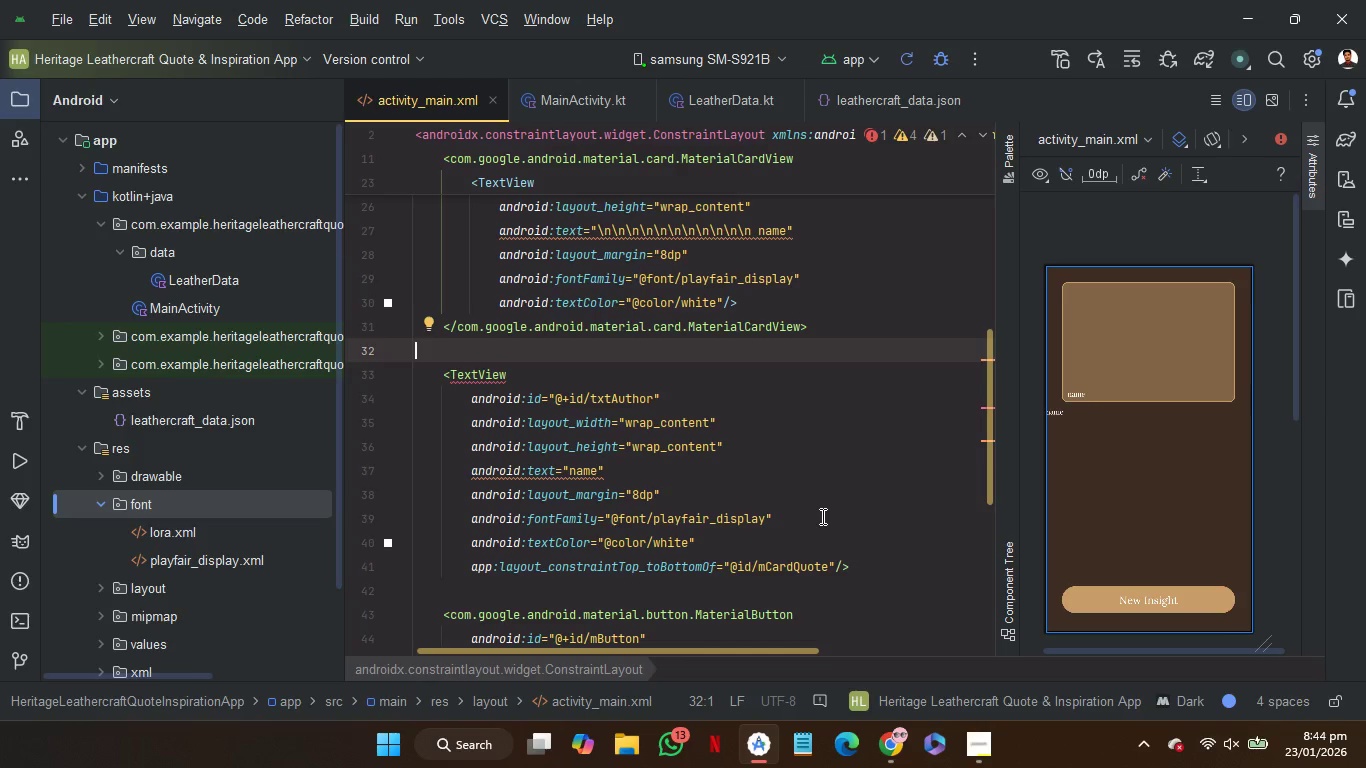 
left_click([827, 534])
 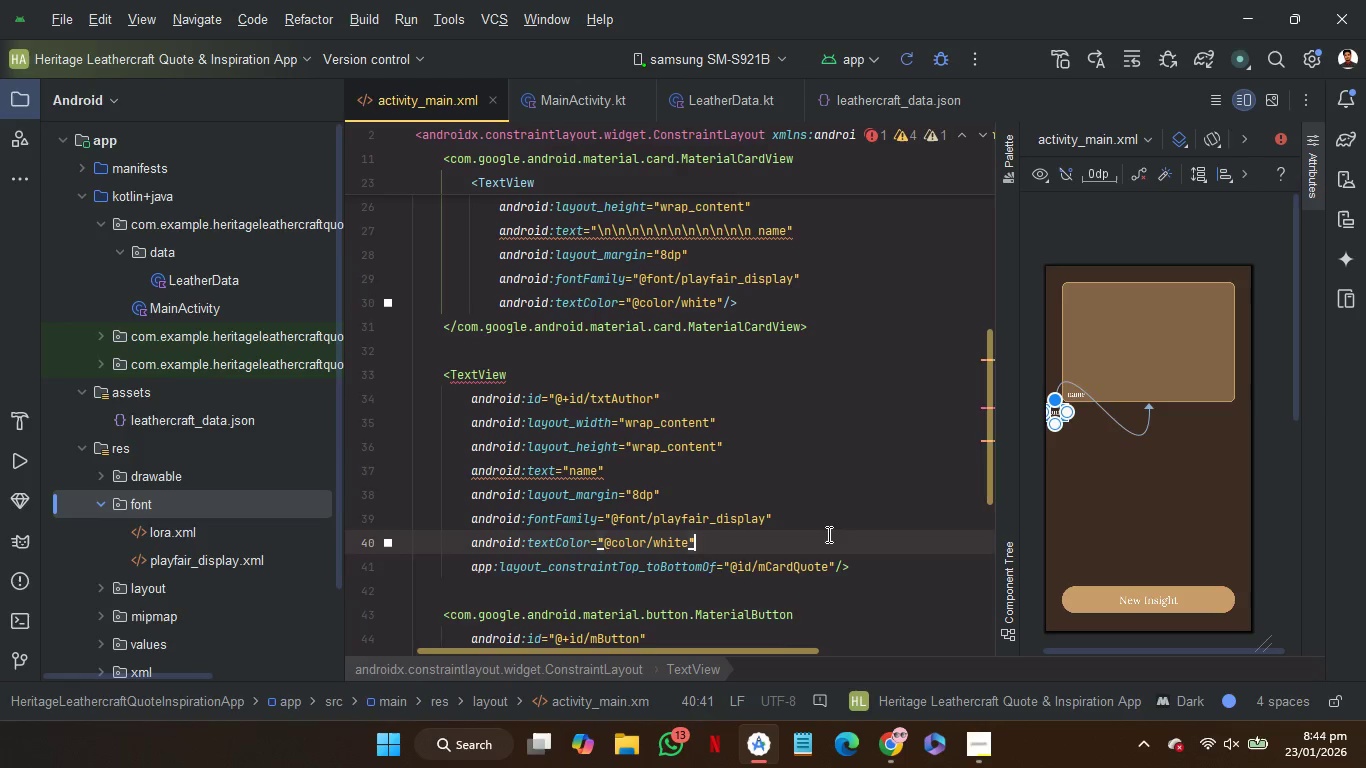 
key(Enter)
 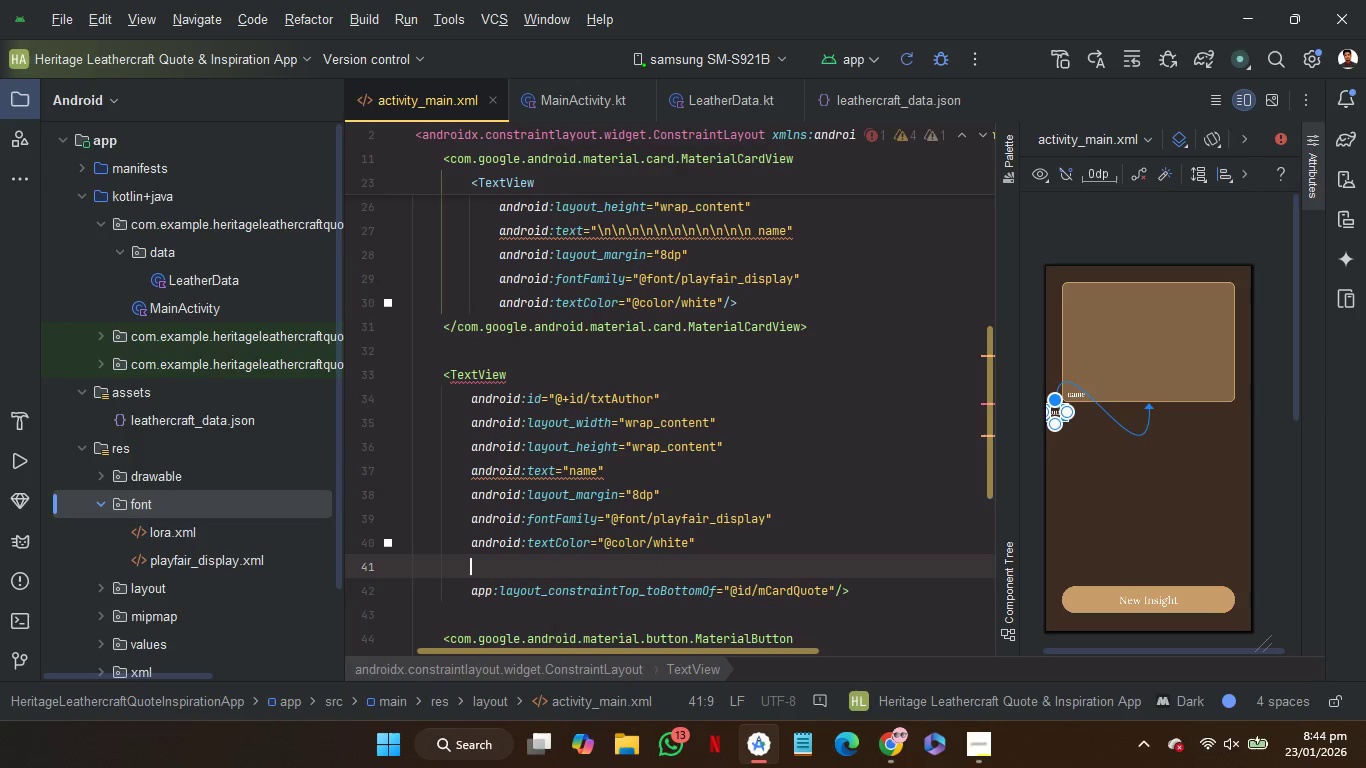 
type(en)
 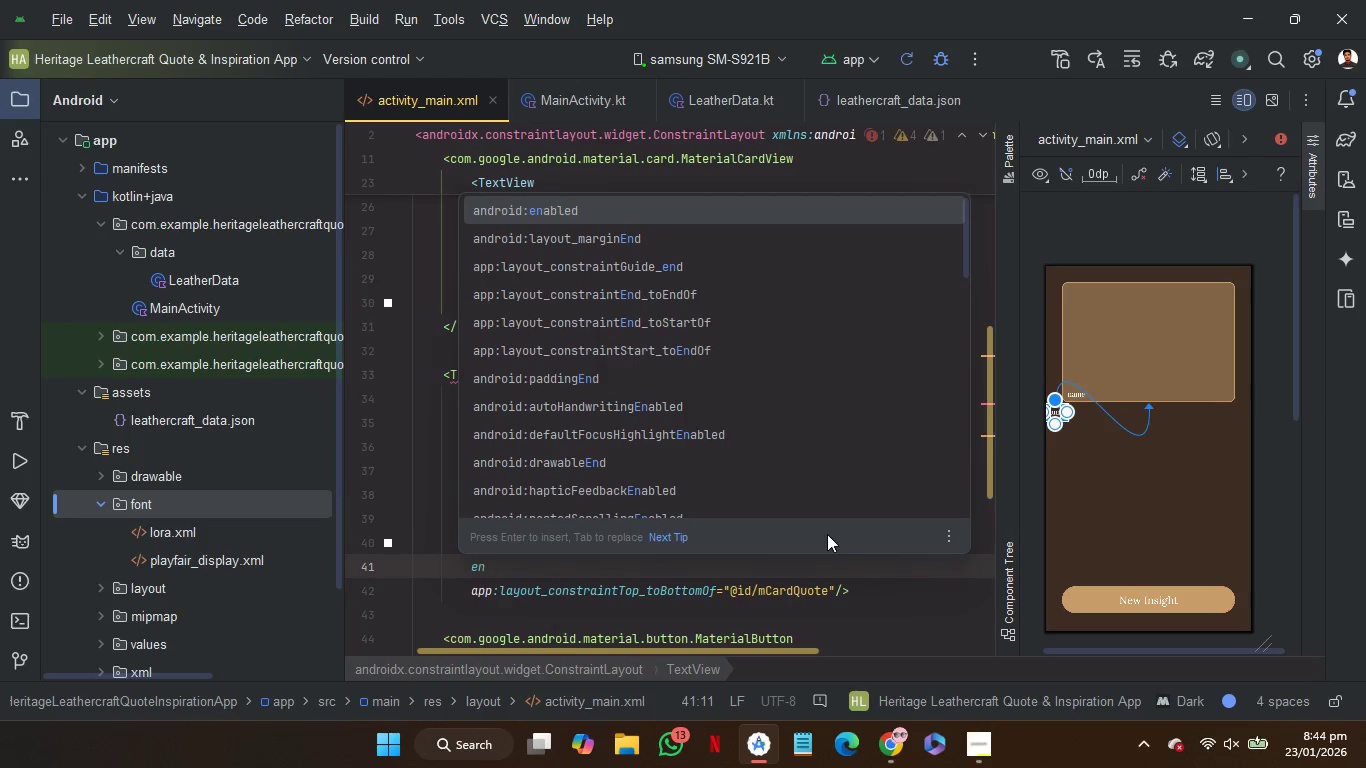 
key(ArrowDown)
 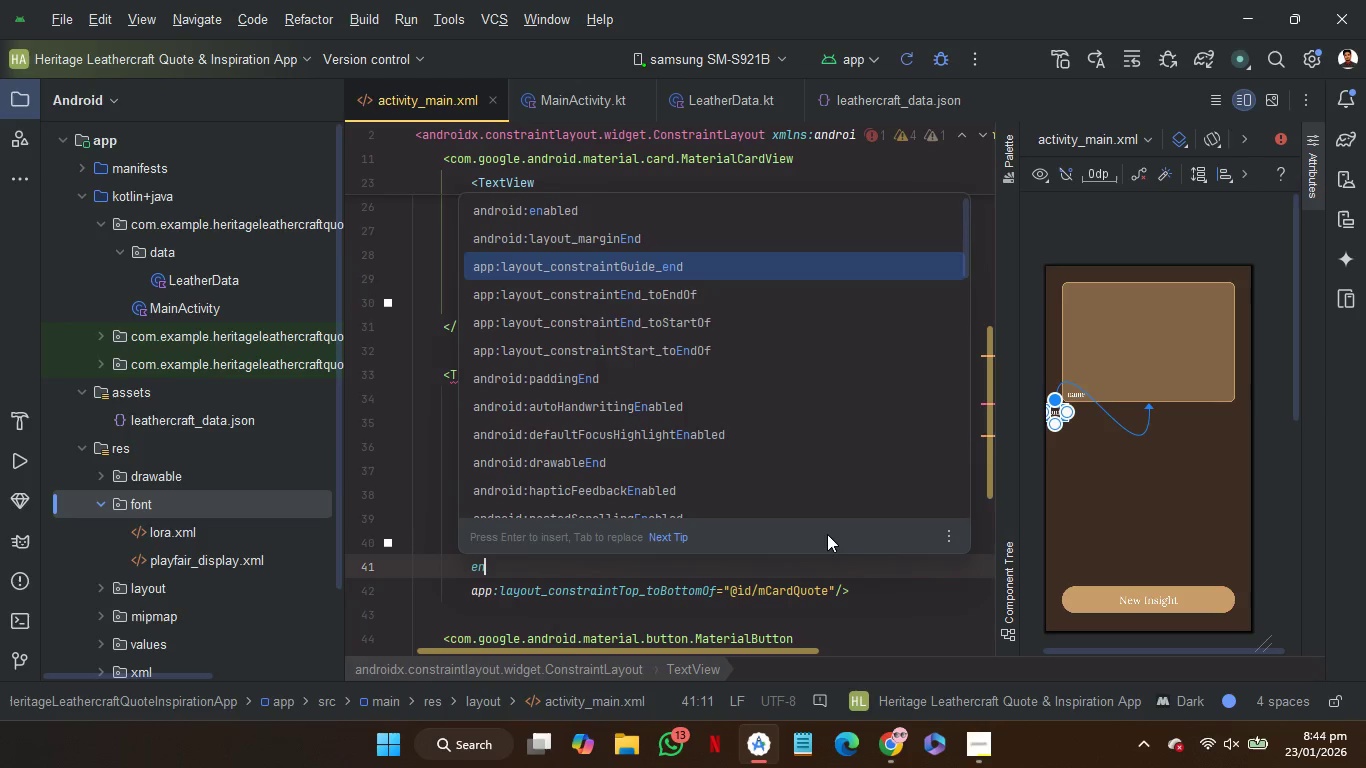 
key(ArrowDown)
 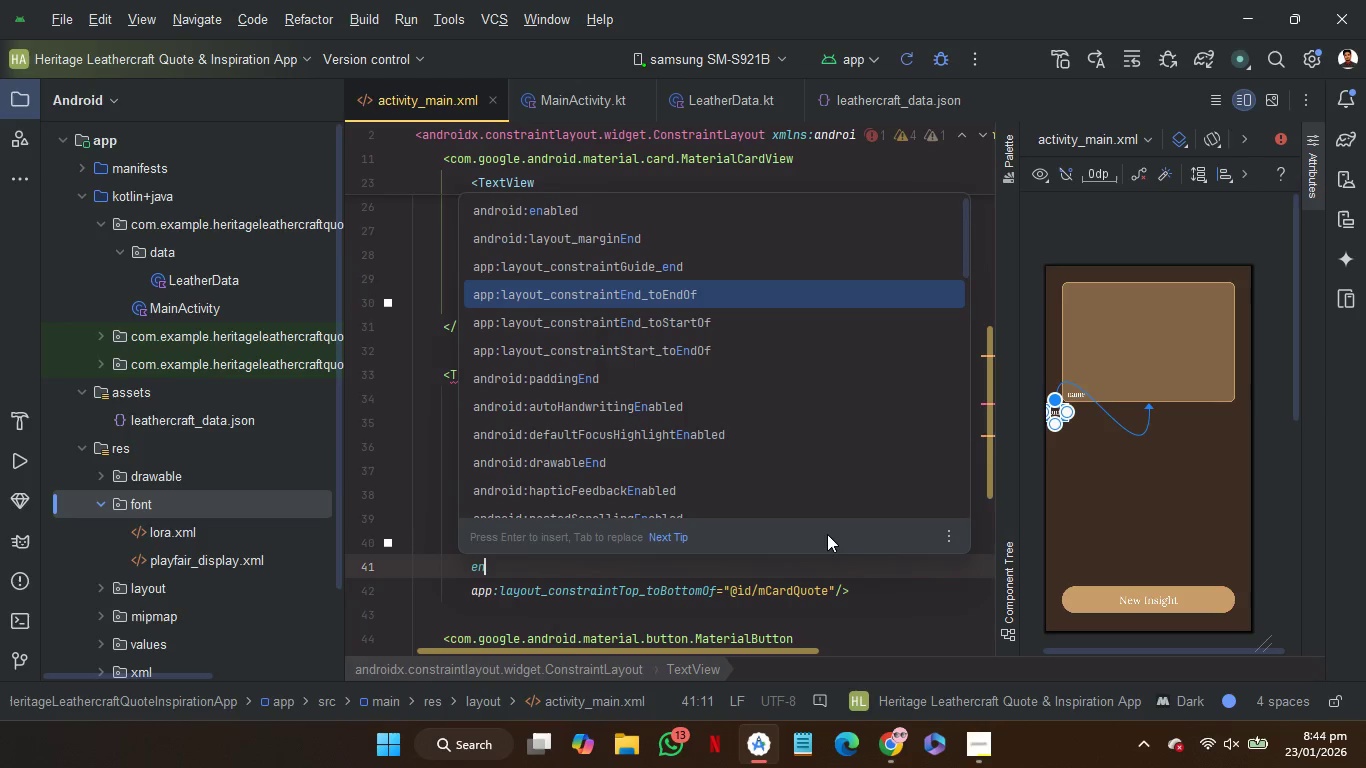 
key(ArrowDown)
 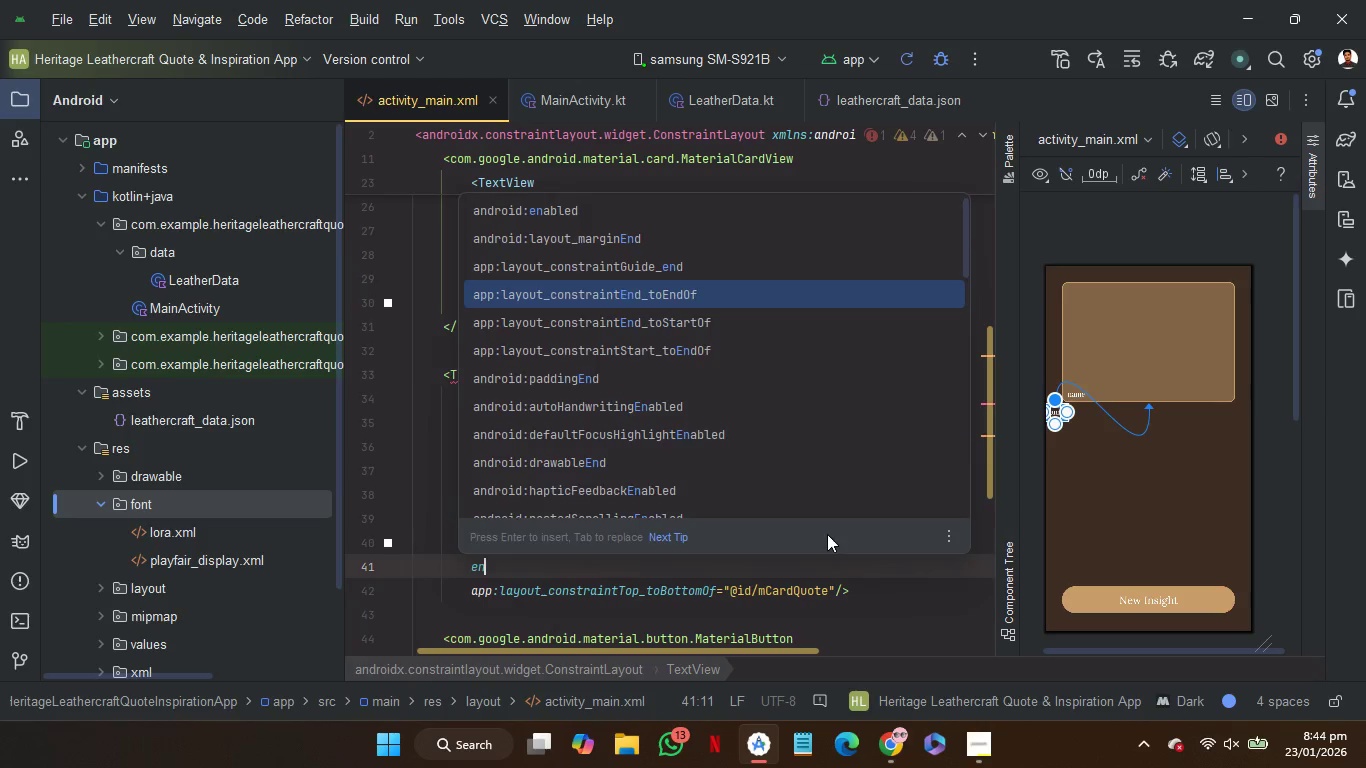 
key(Enter)
 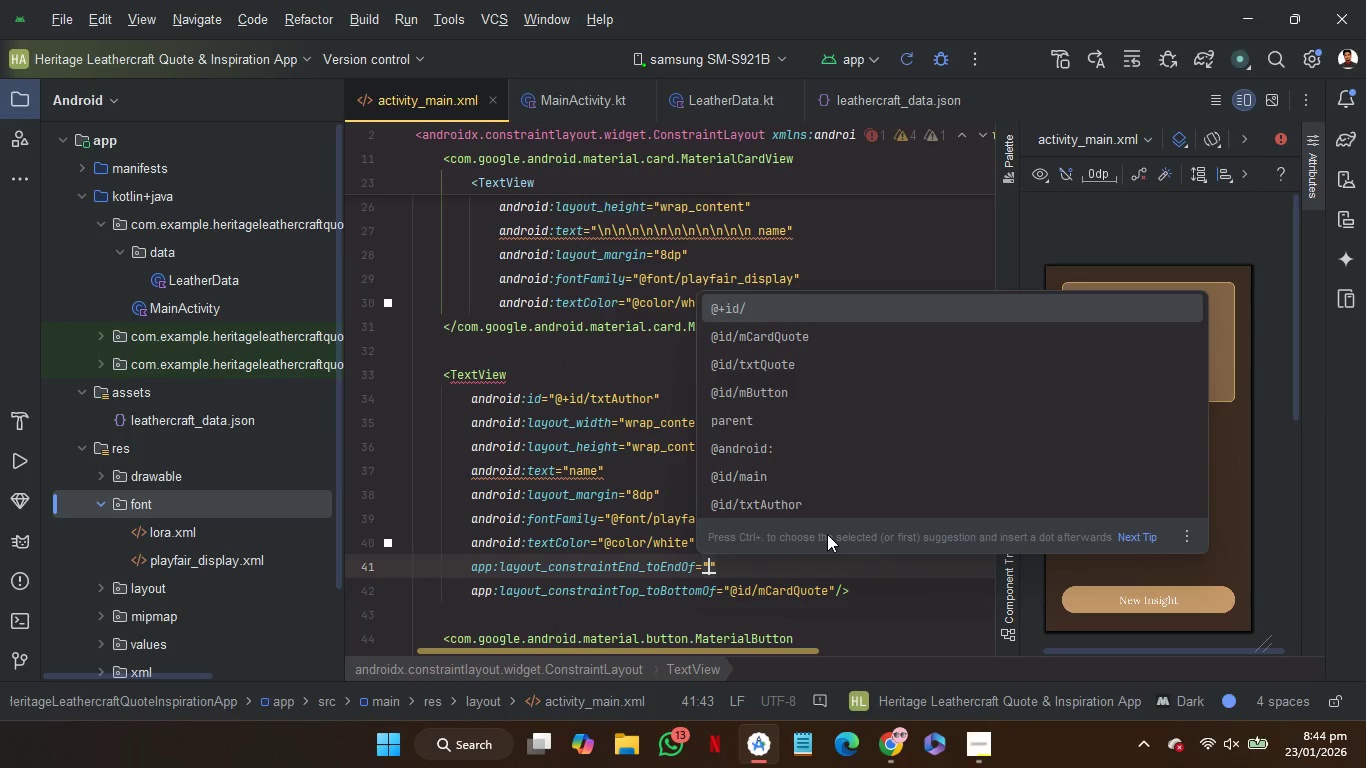 
key(ArrowDown)
 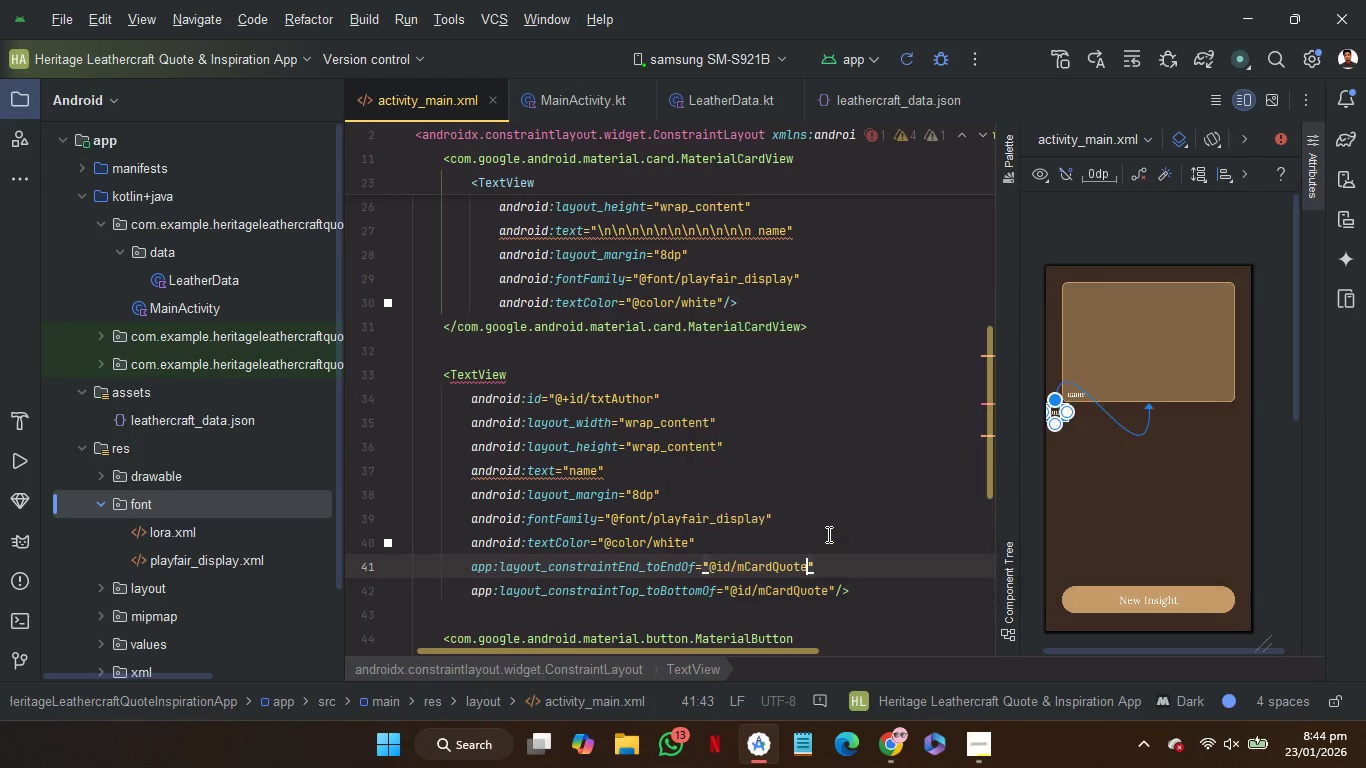 
key(Enter)
 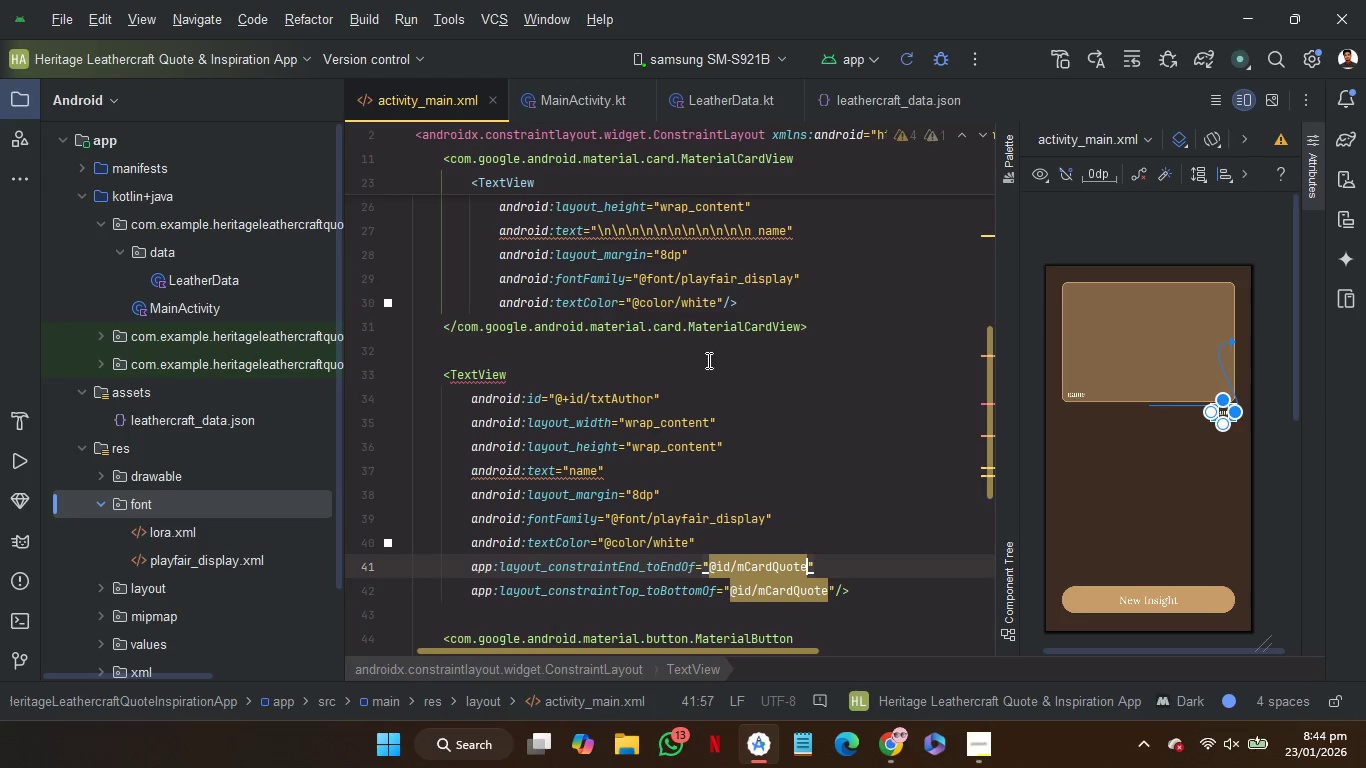 
left_click([704, 351])
 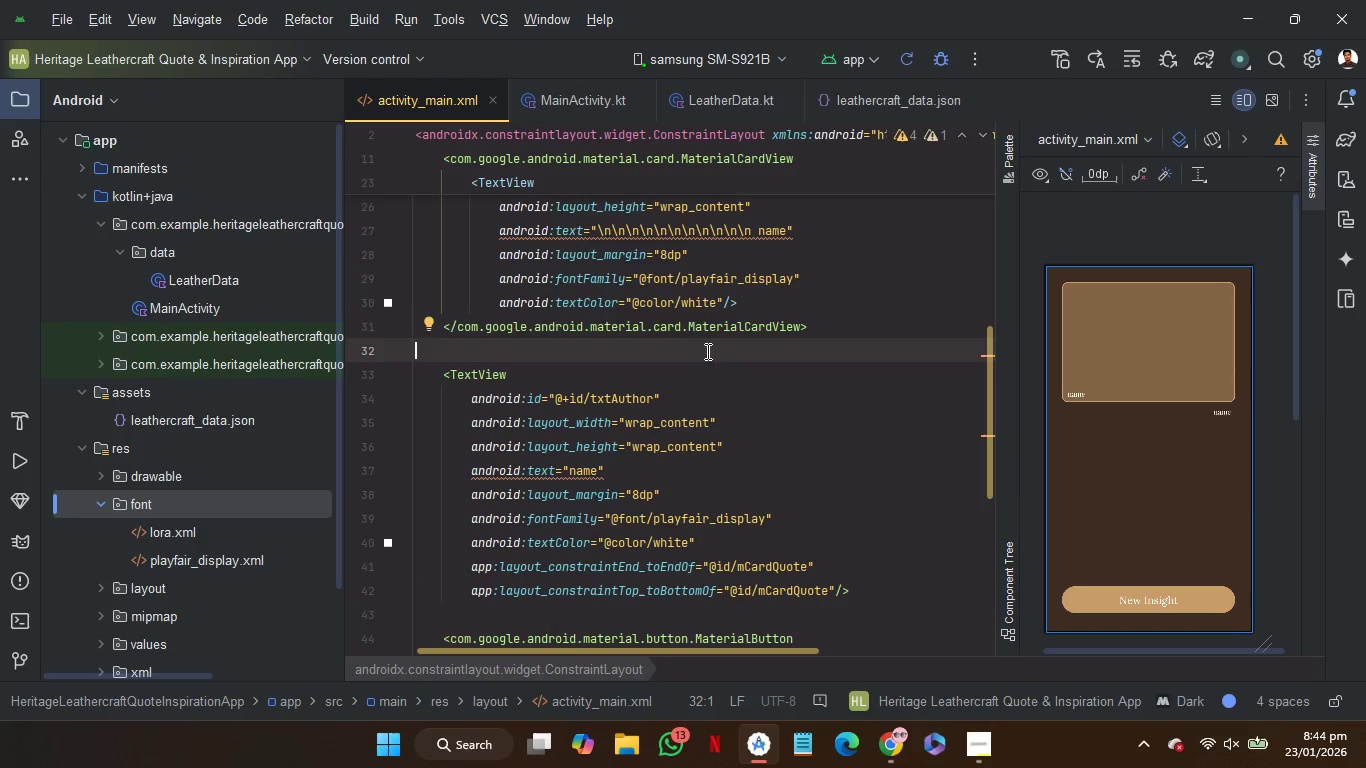 
mouse_move([1163, 417])
 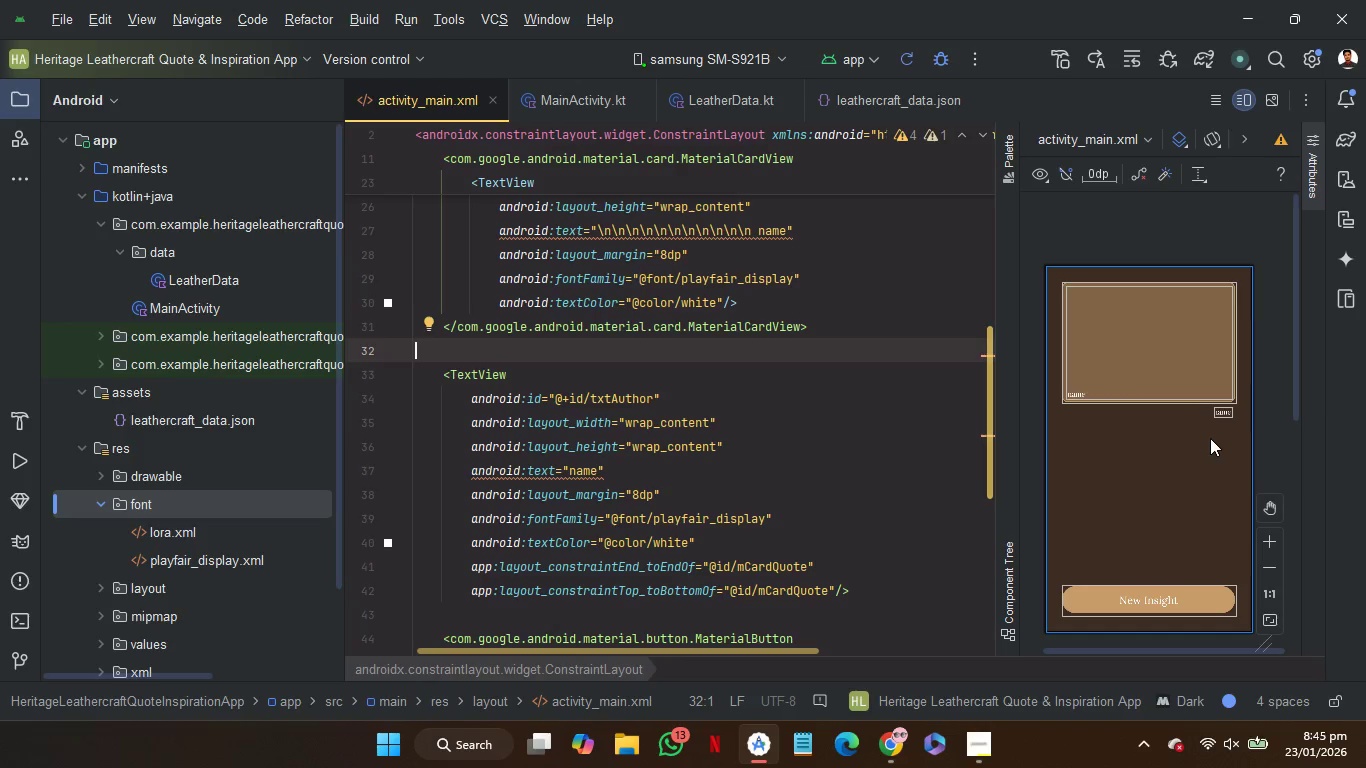 
wait(8.77)
 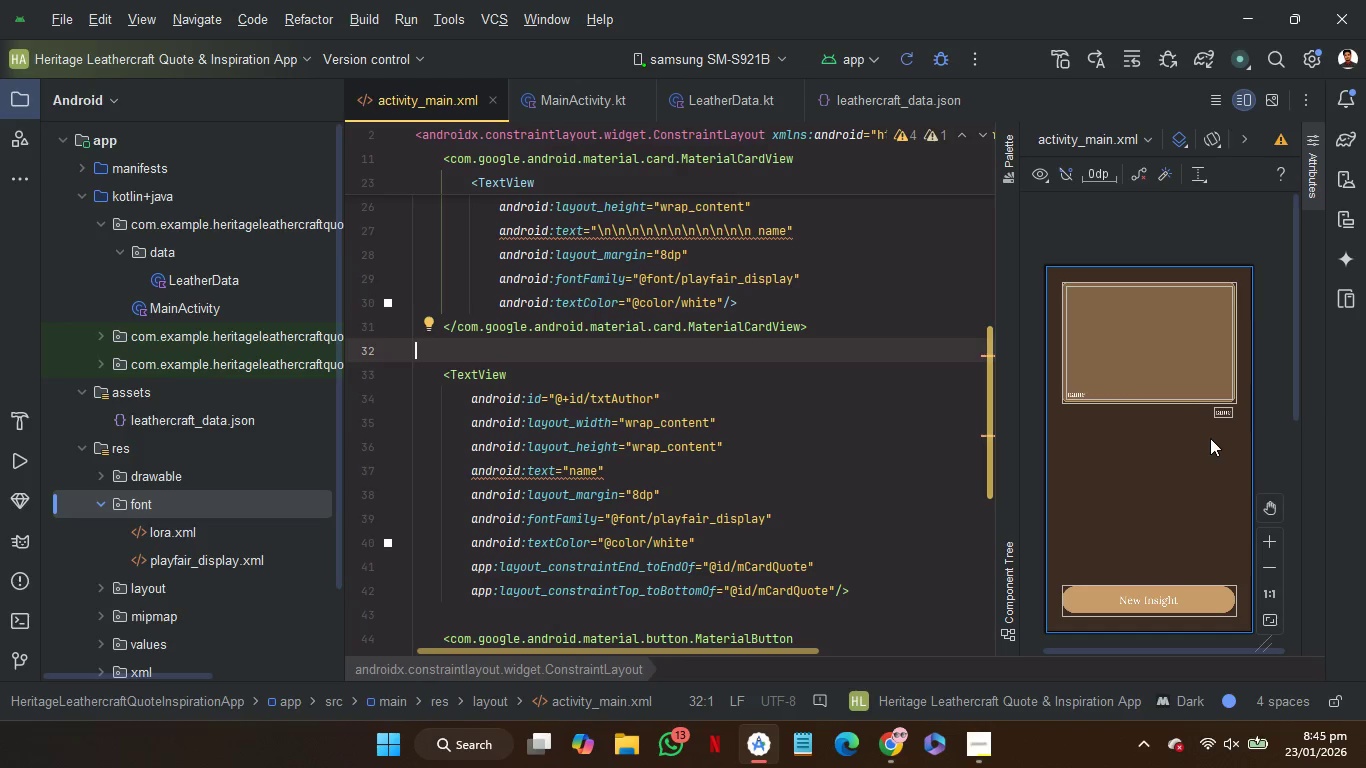 
double_click([1270, 539])
 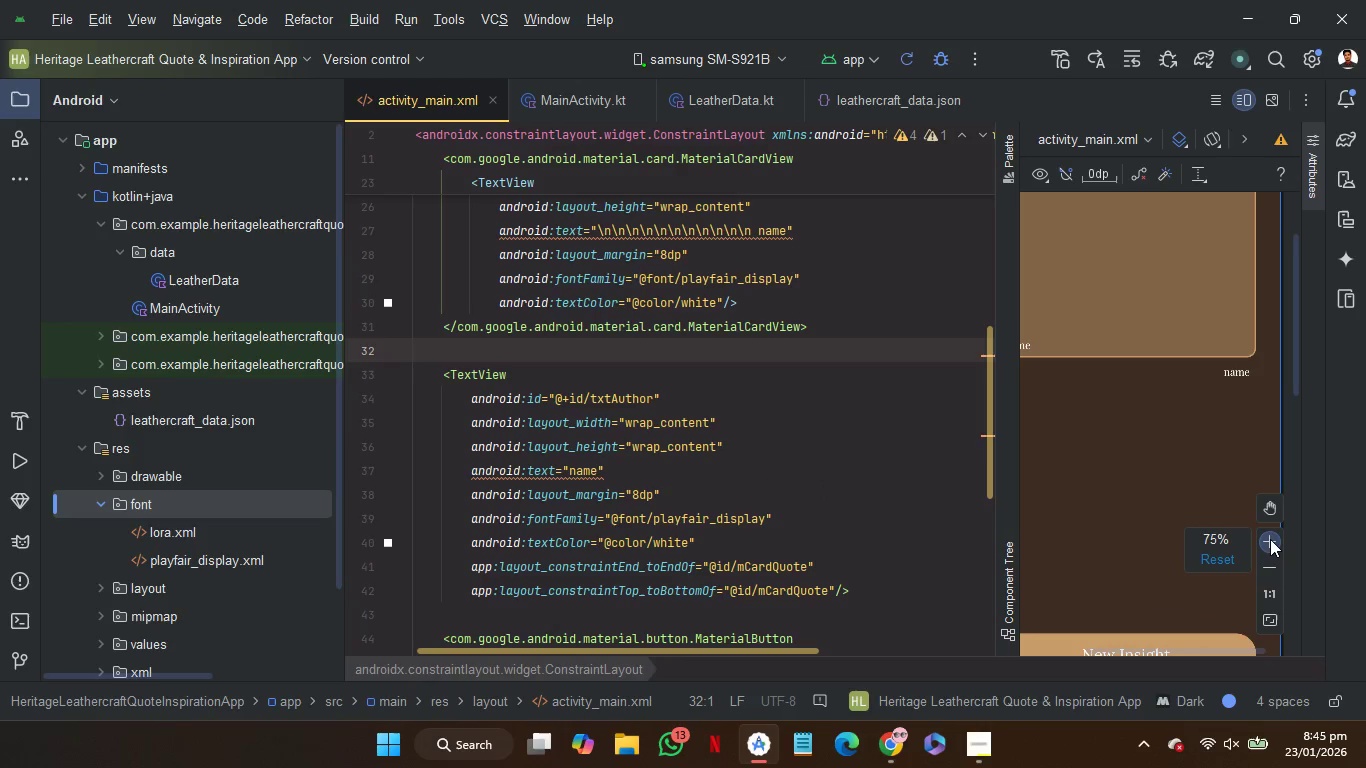 
left_click([1270, 539])
 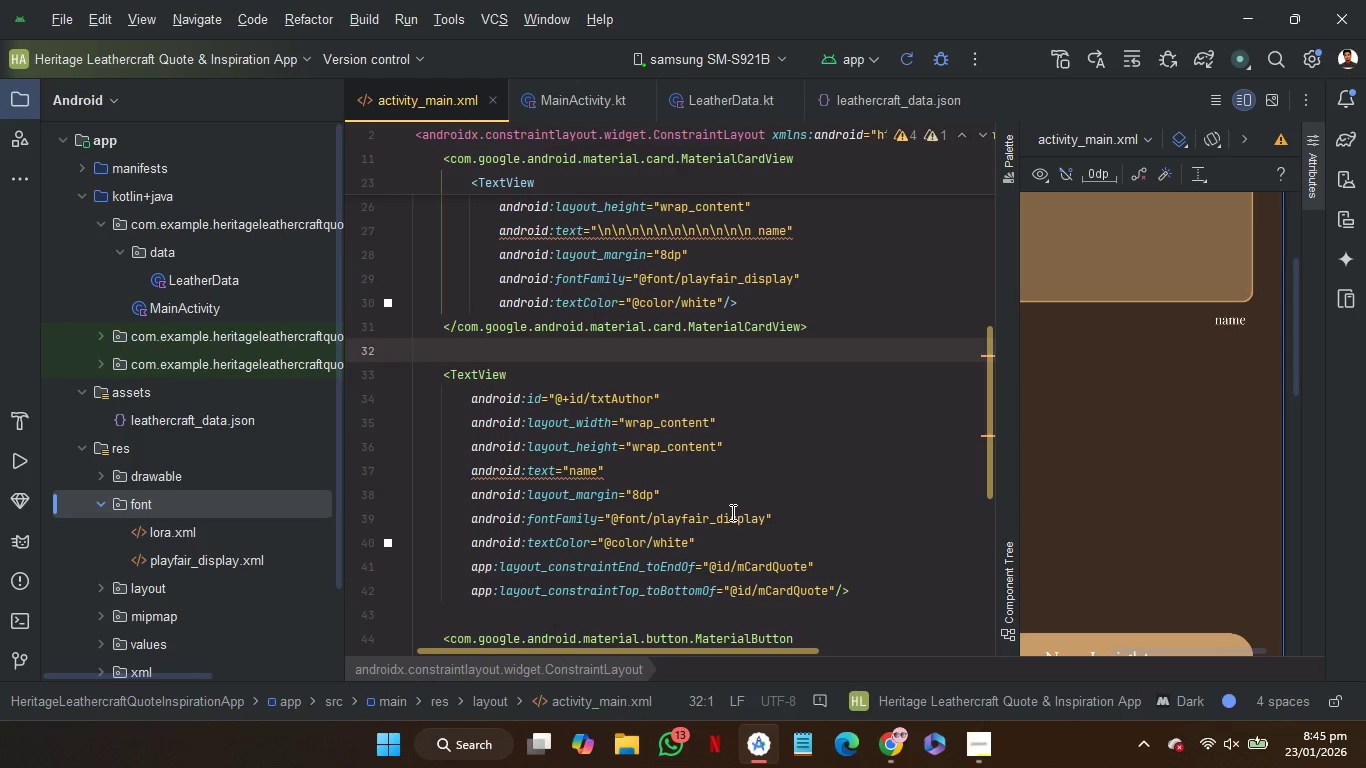 
double_click([720, 512])
 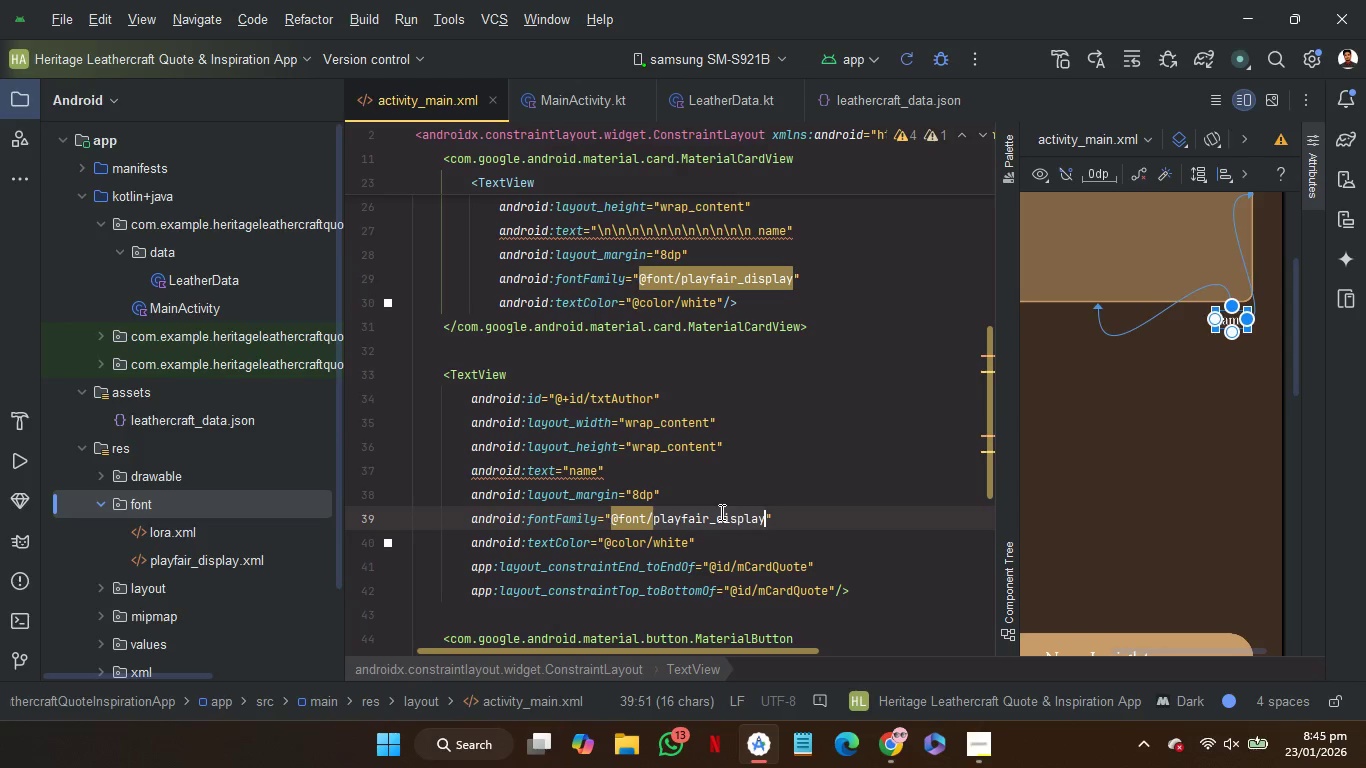 
key(L)
 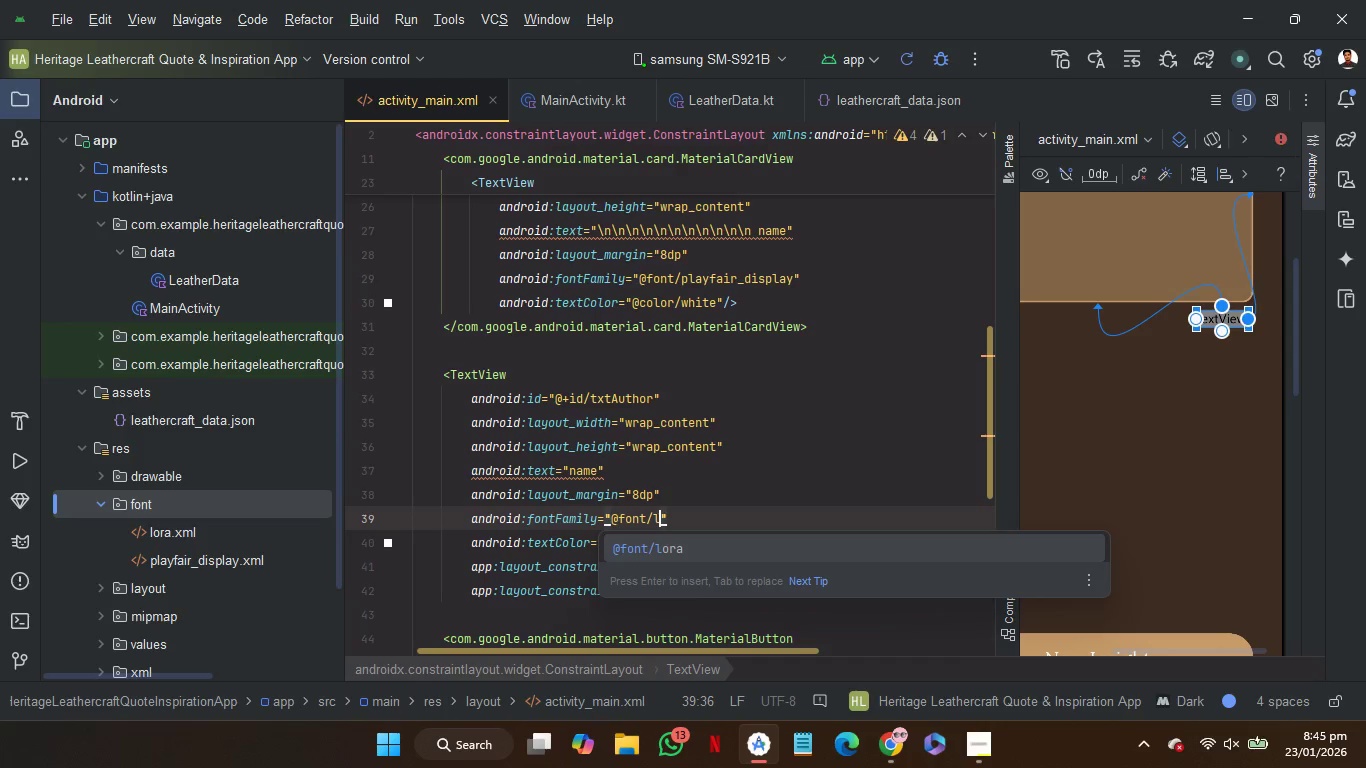 
key(Enter)
 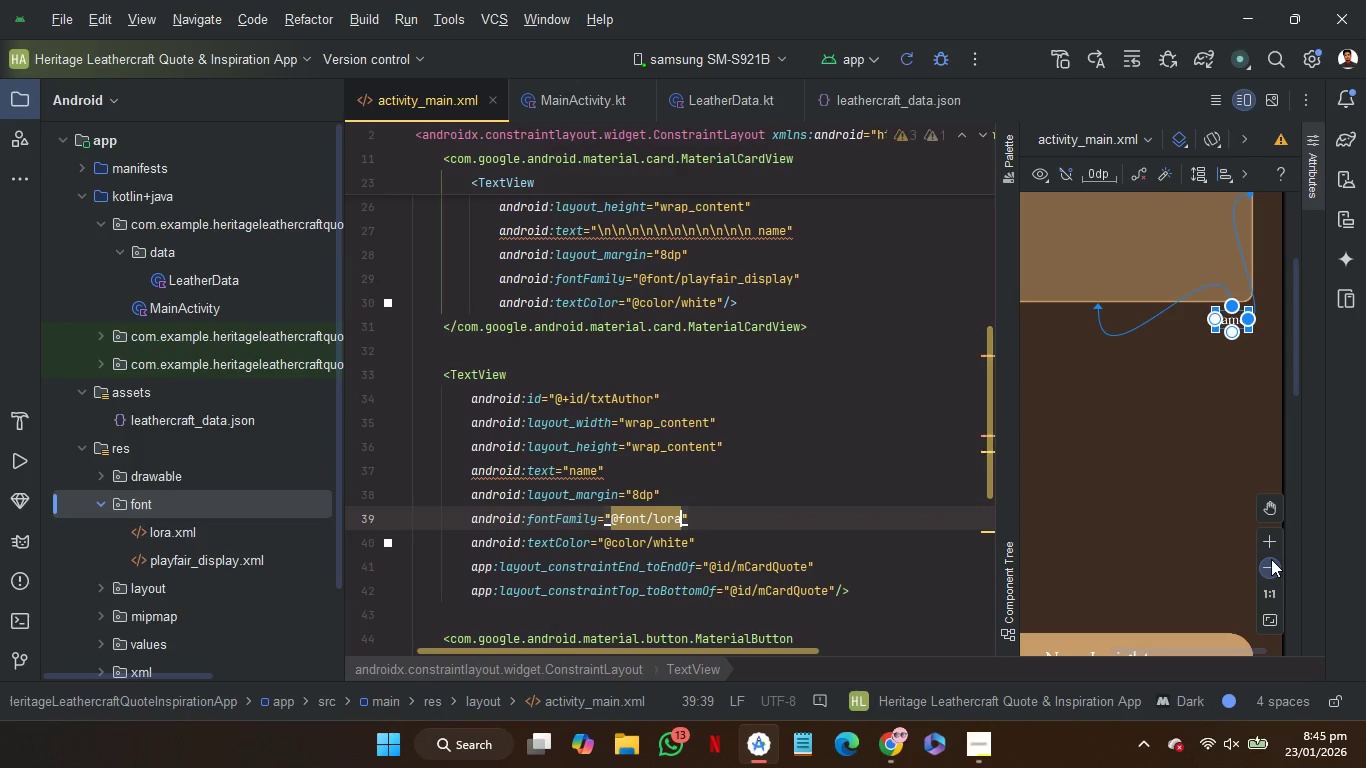 
double_click([1271, 559])
 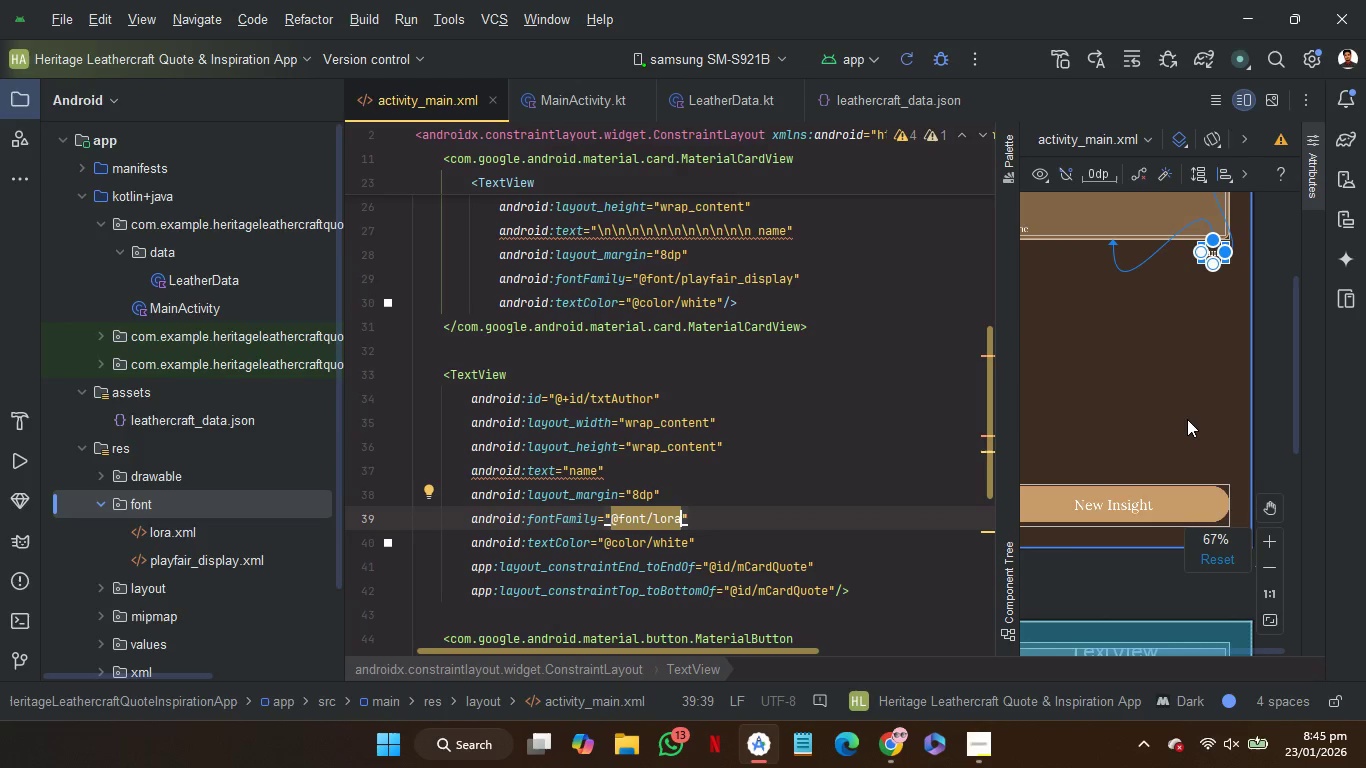 
scroll: coordinate [1187, 419], scroll_direction: up, amount: 3.0
 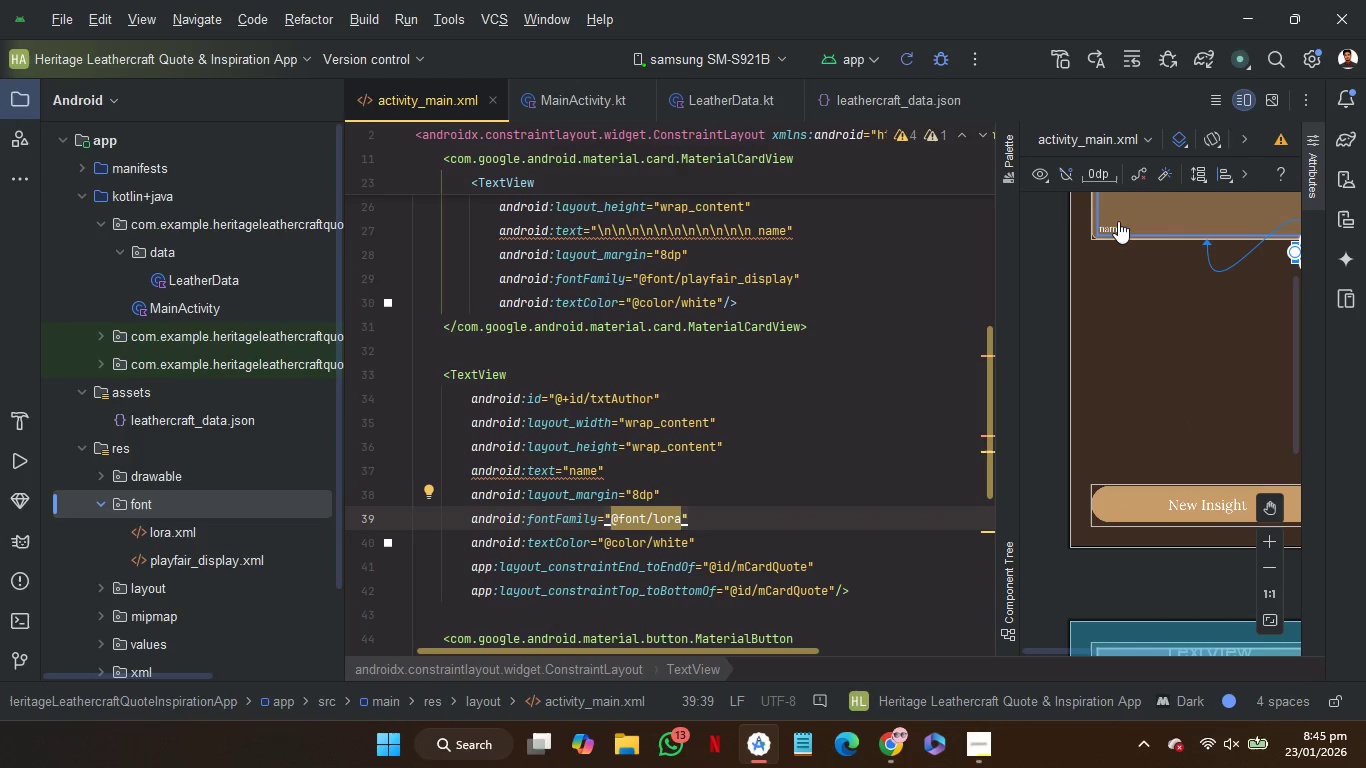 
left_click([1117, 222])
 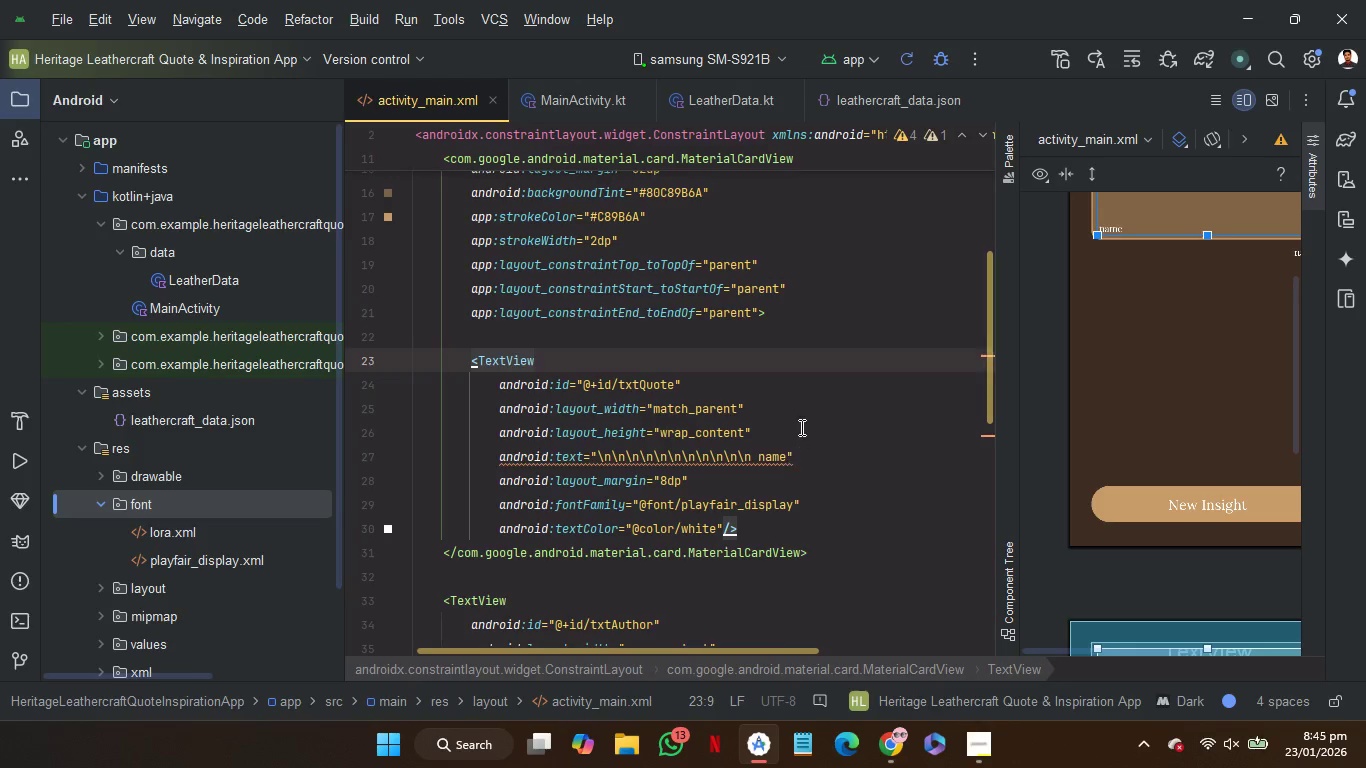 
left_click([800, 419])
 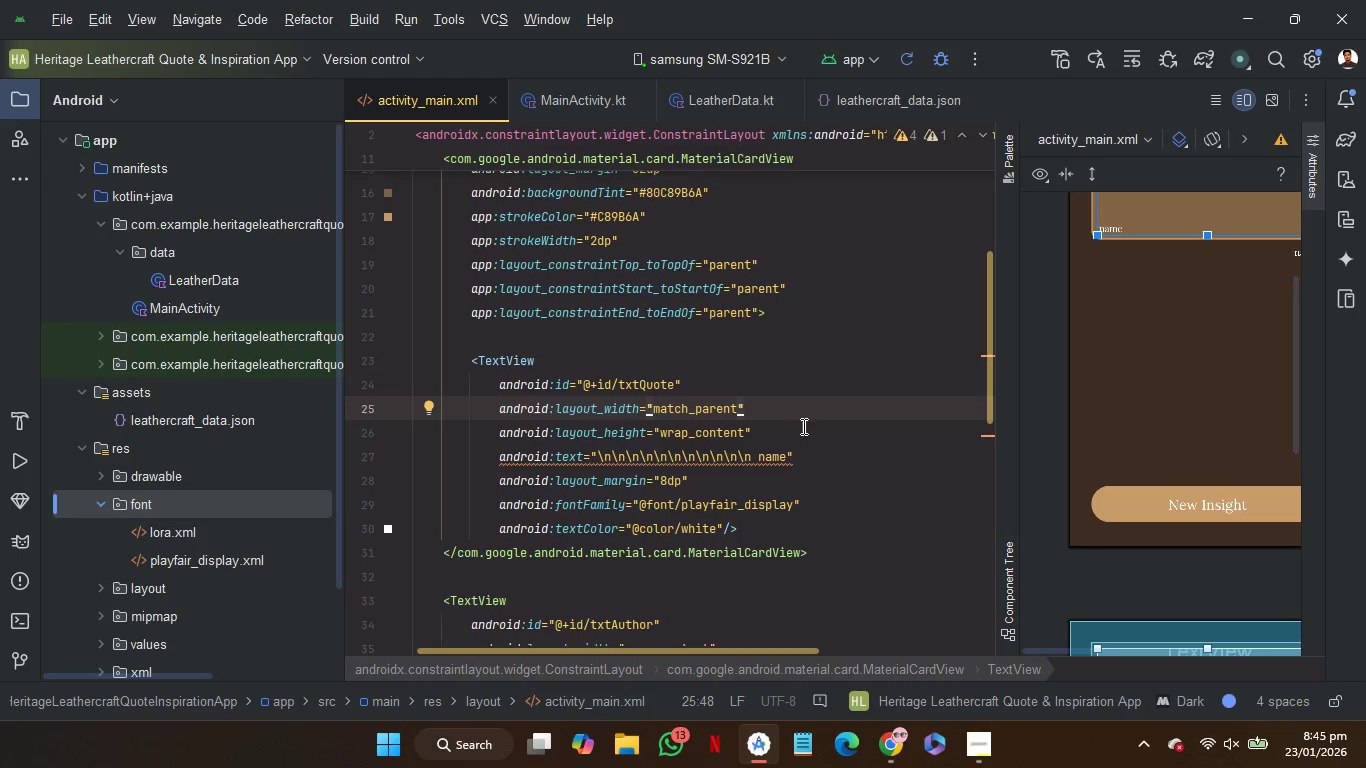 
left_click([804, 430])
 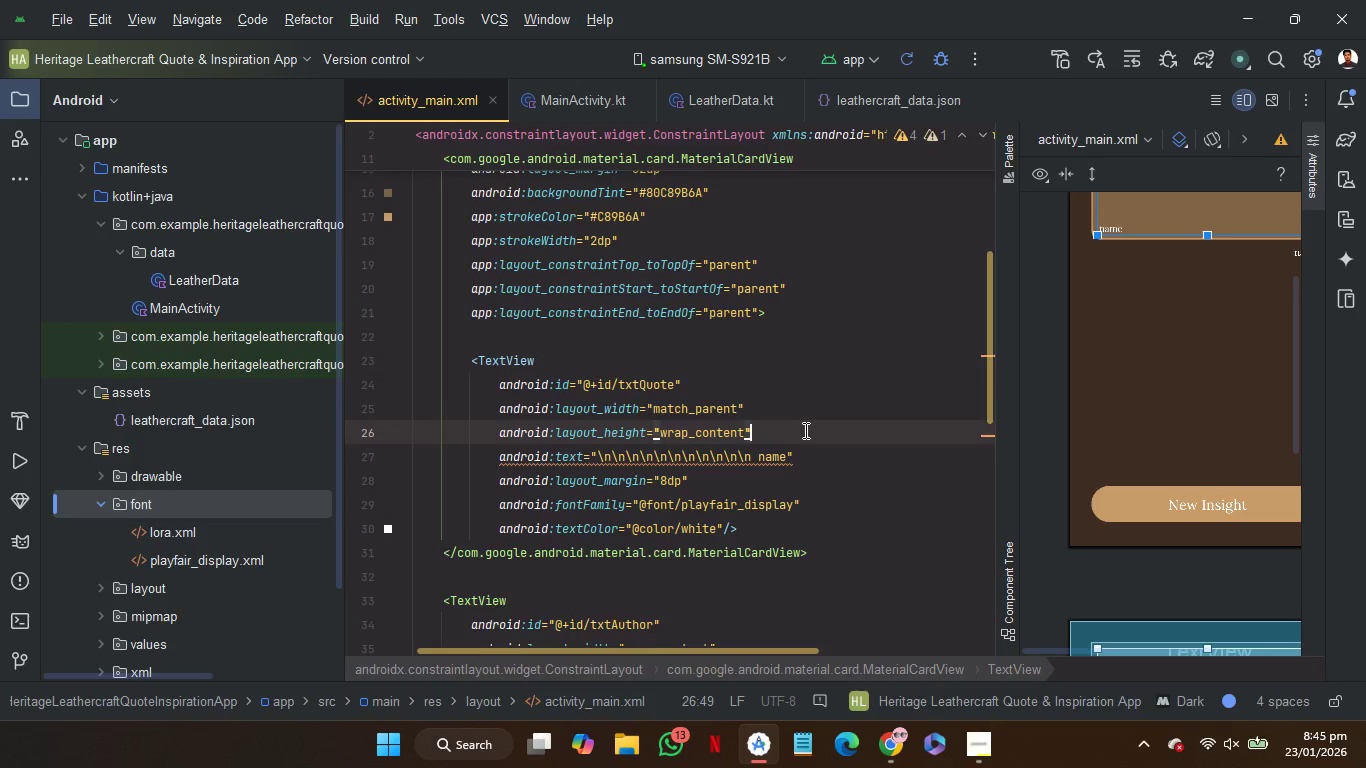 
key(Enter)
 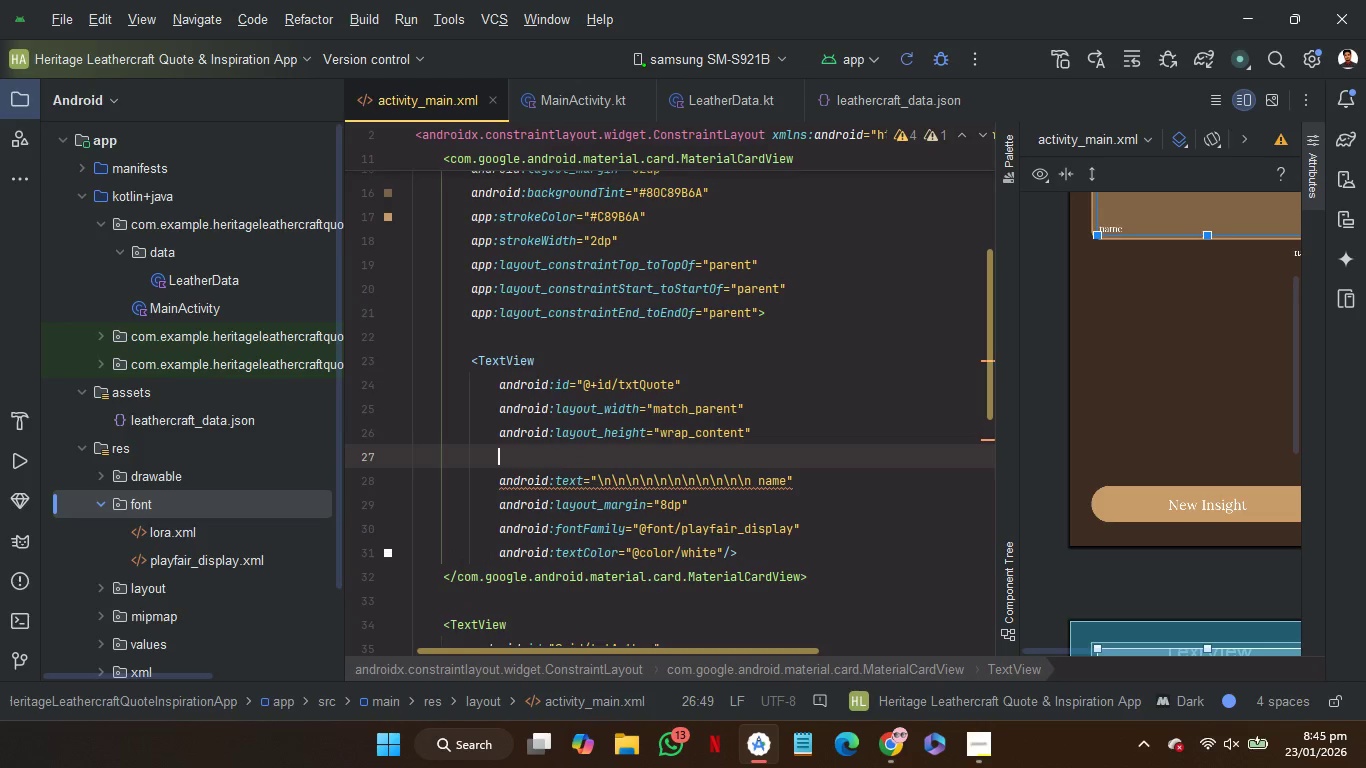 
key(T)
 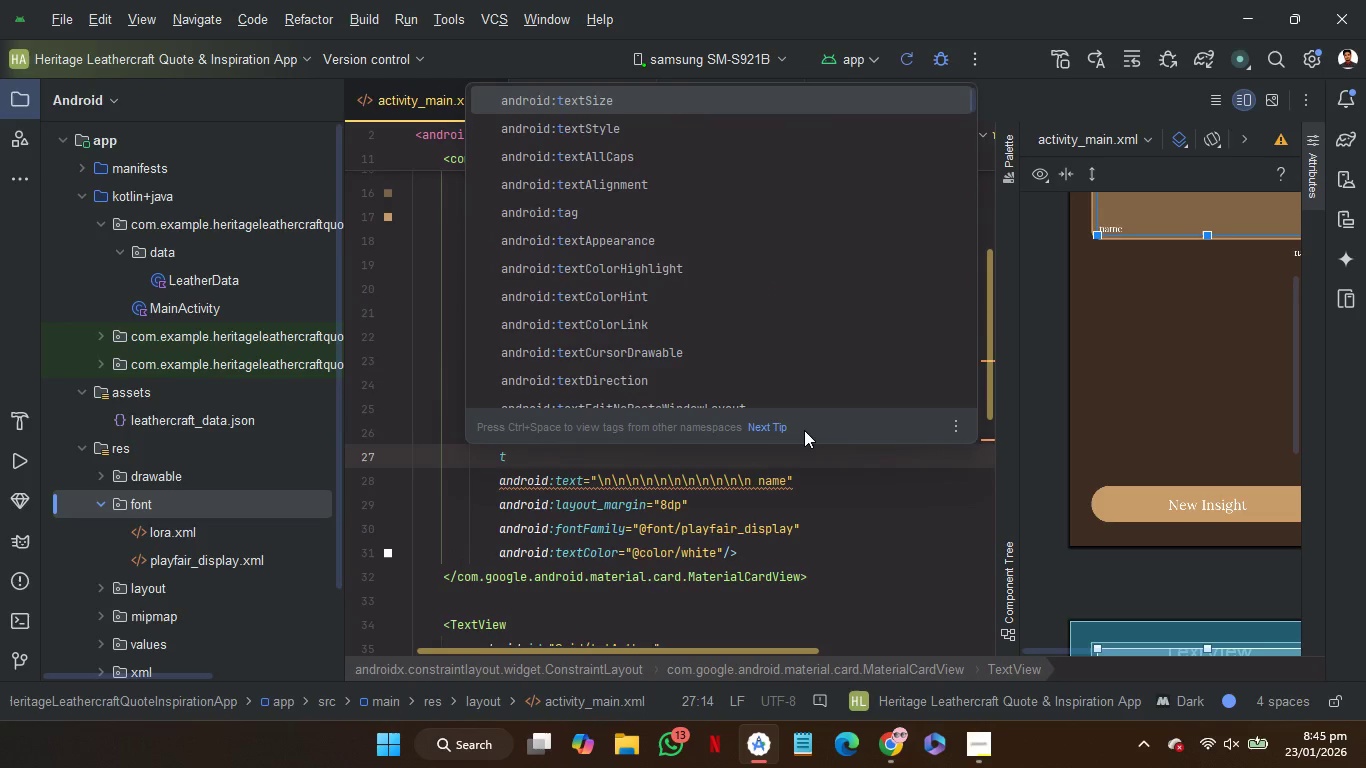 
key(Enter)
 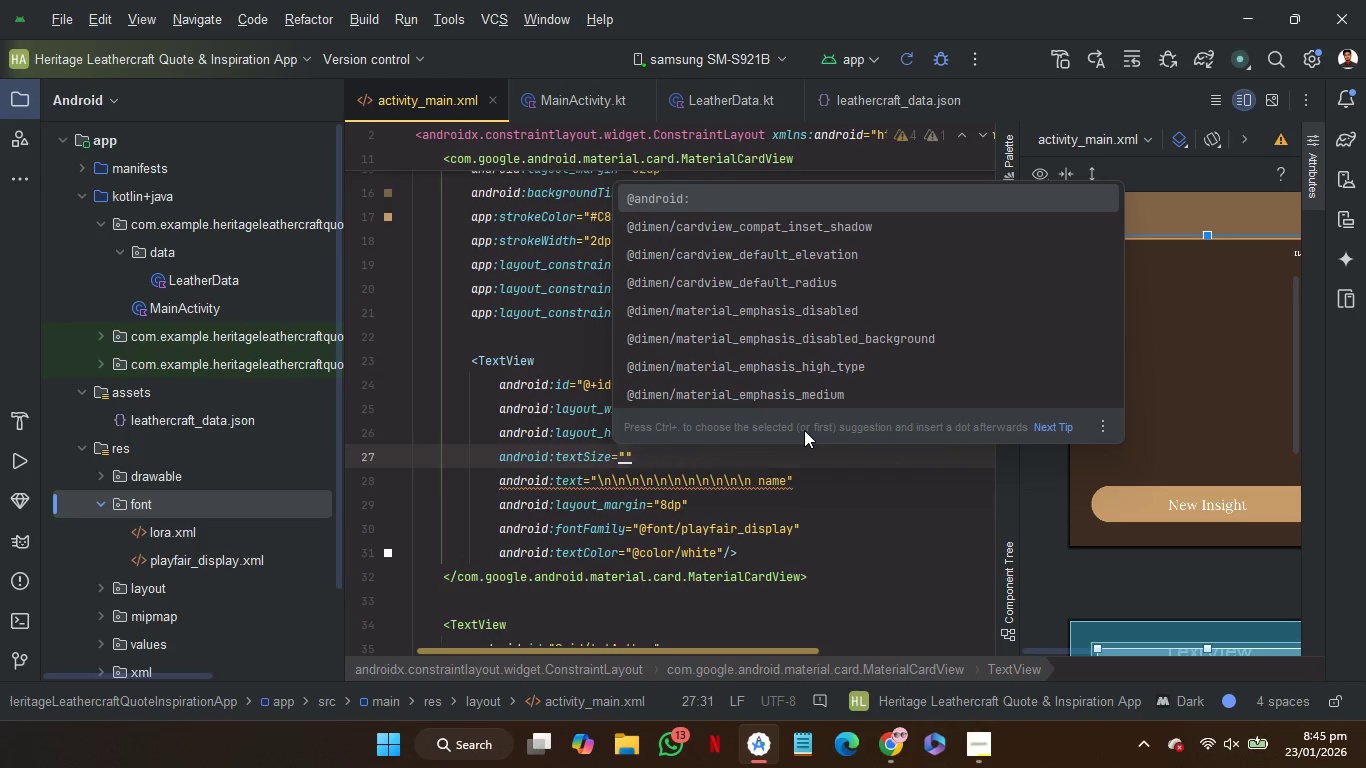 
type(16)
 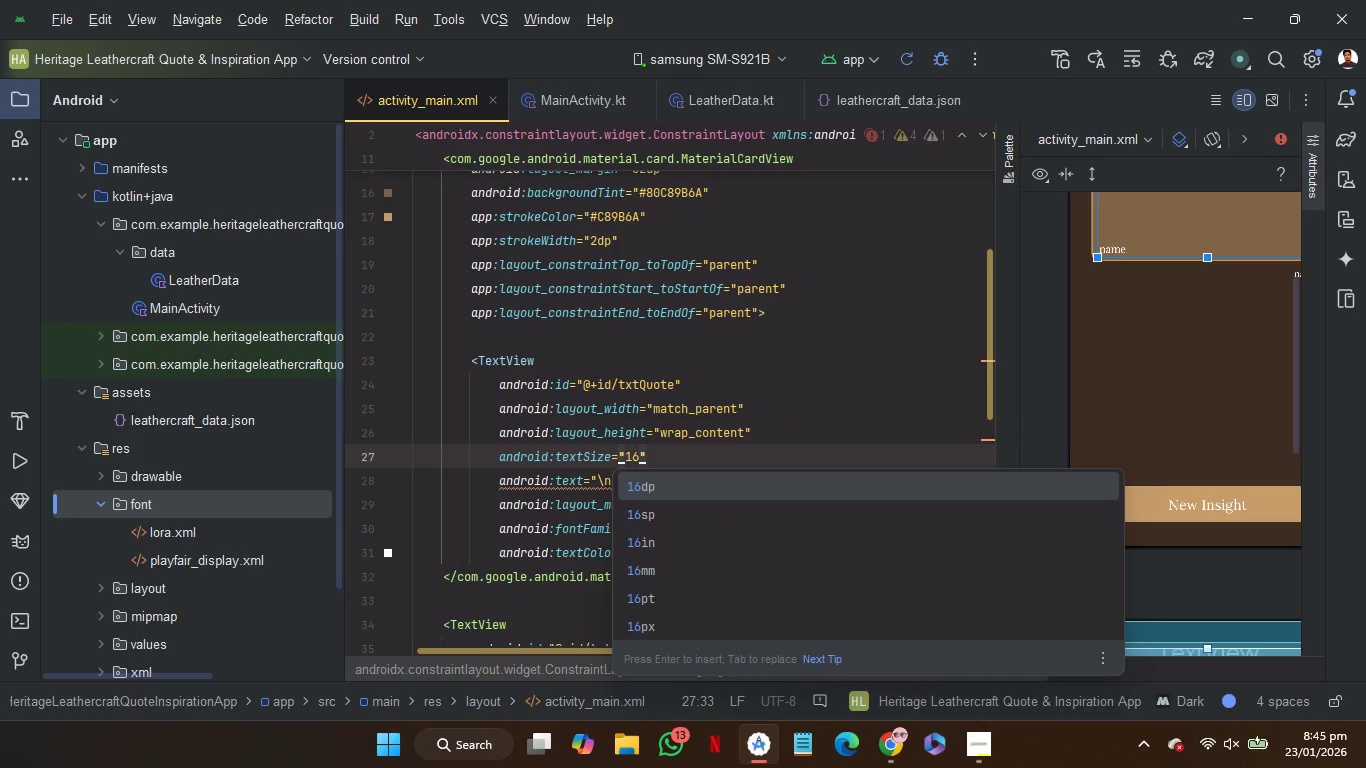 
key(ArrowDown)
 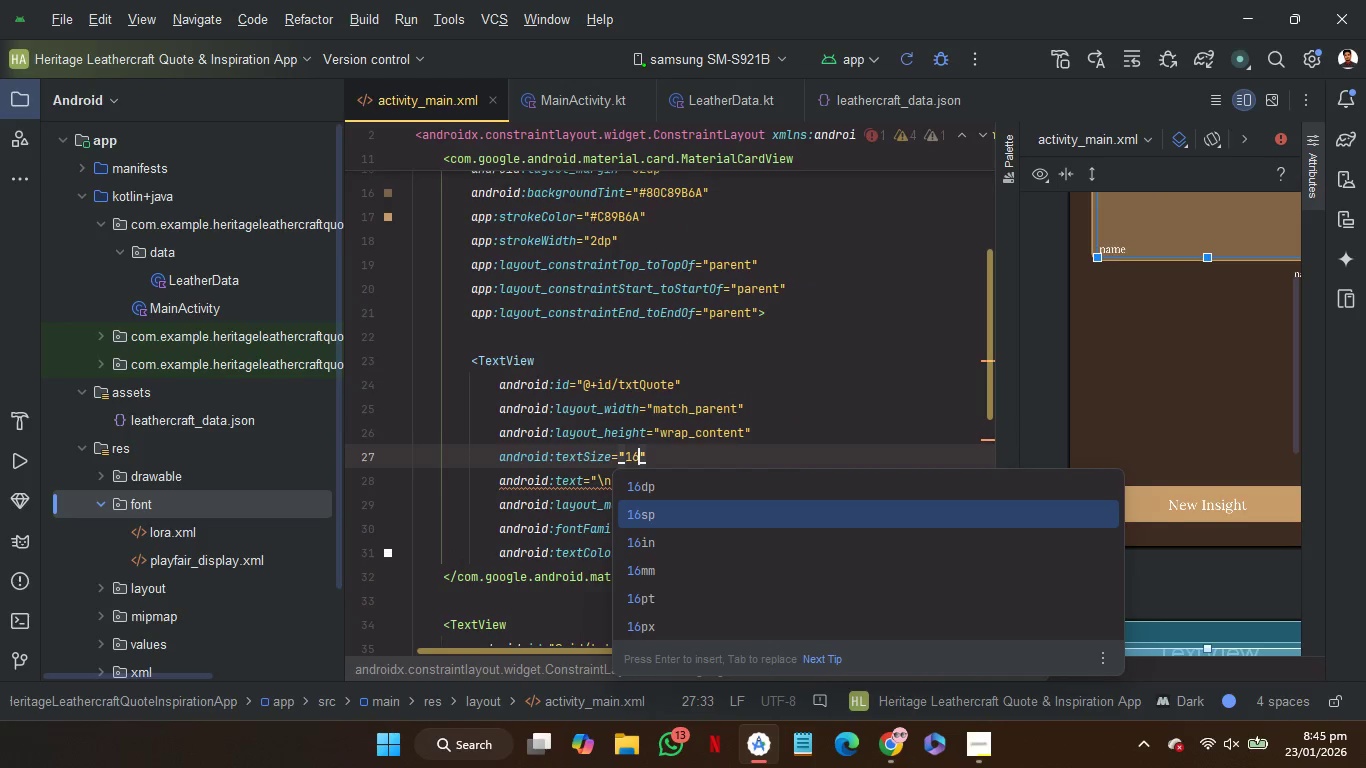 
key(Enter)
 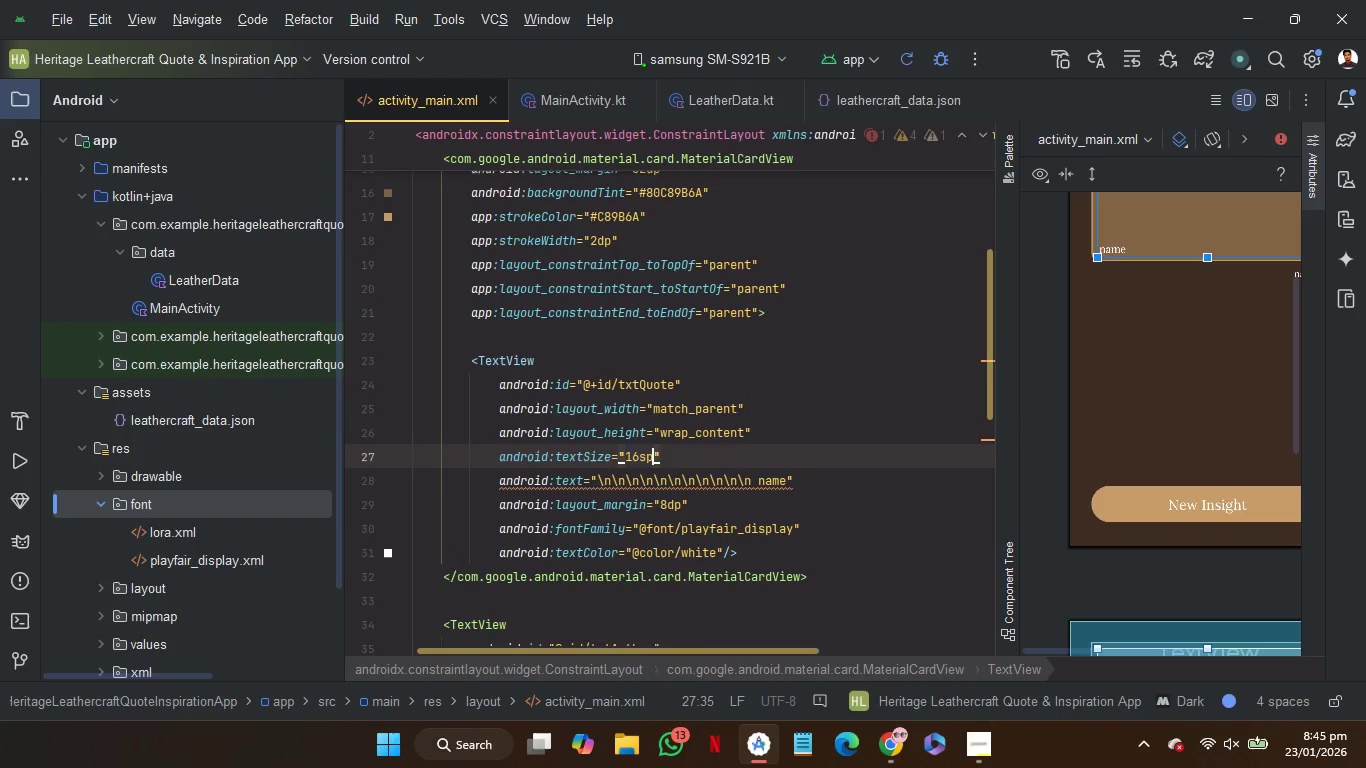 
key(ArrowLeft)
 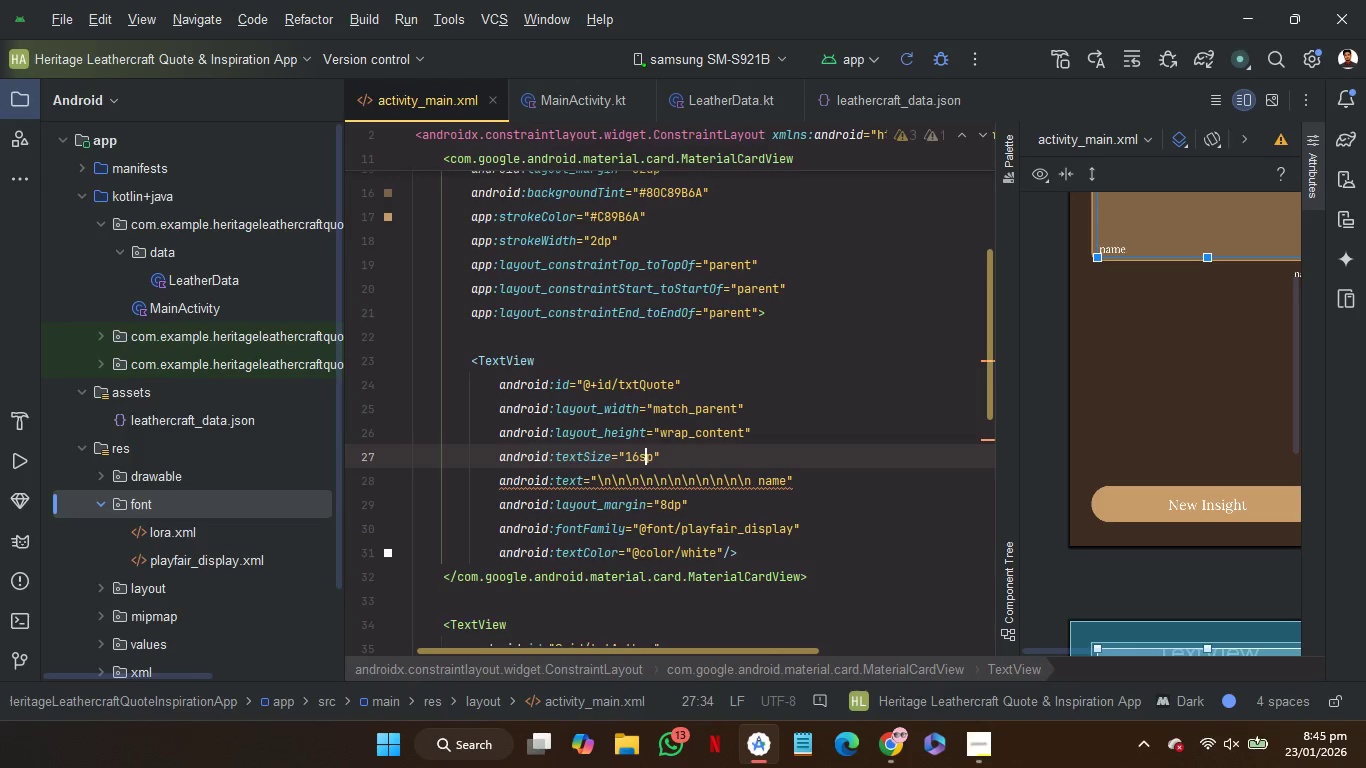 
key(ArrowLeft)
 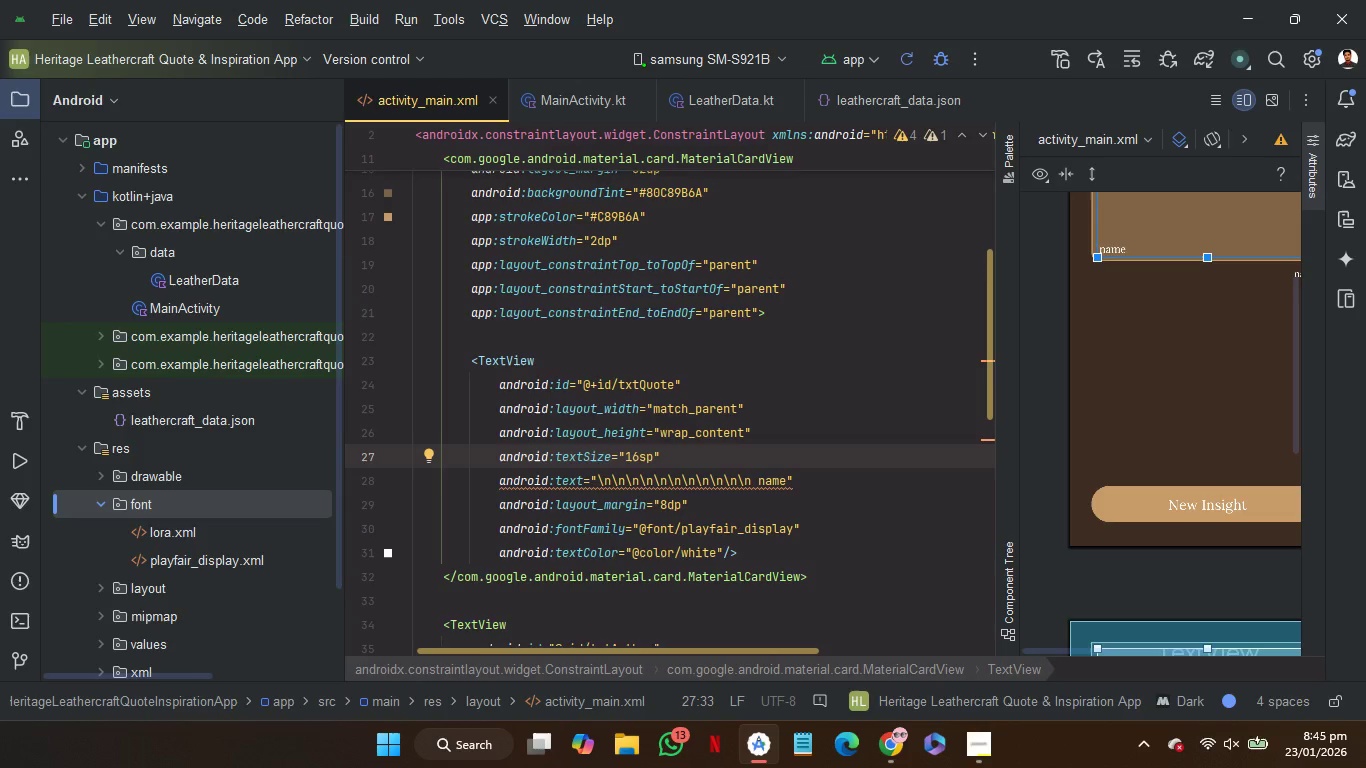 
key(Backspace)
 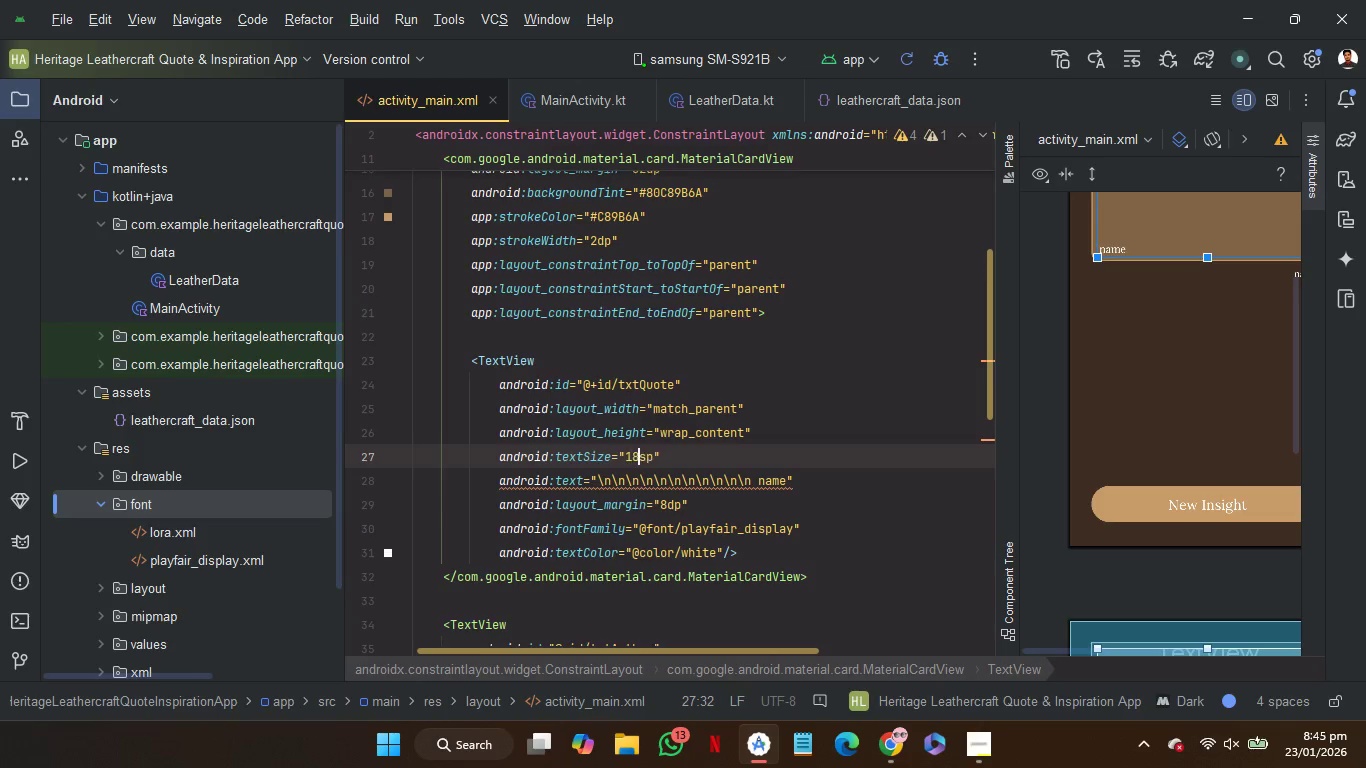 
key(8)
 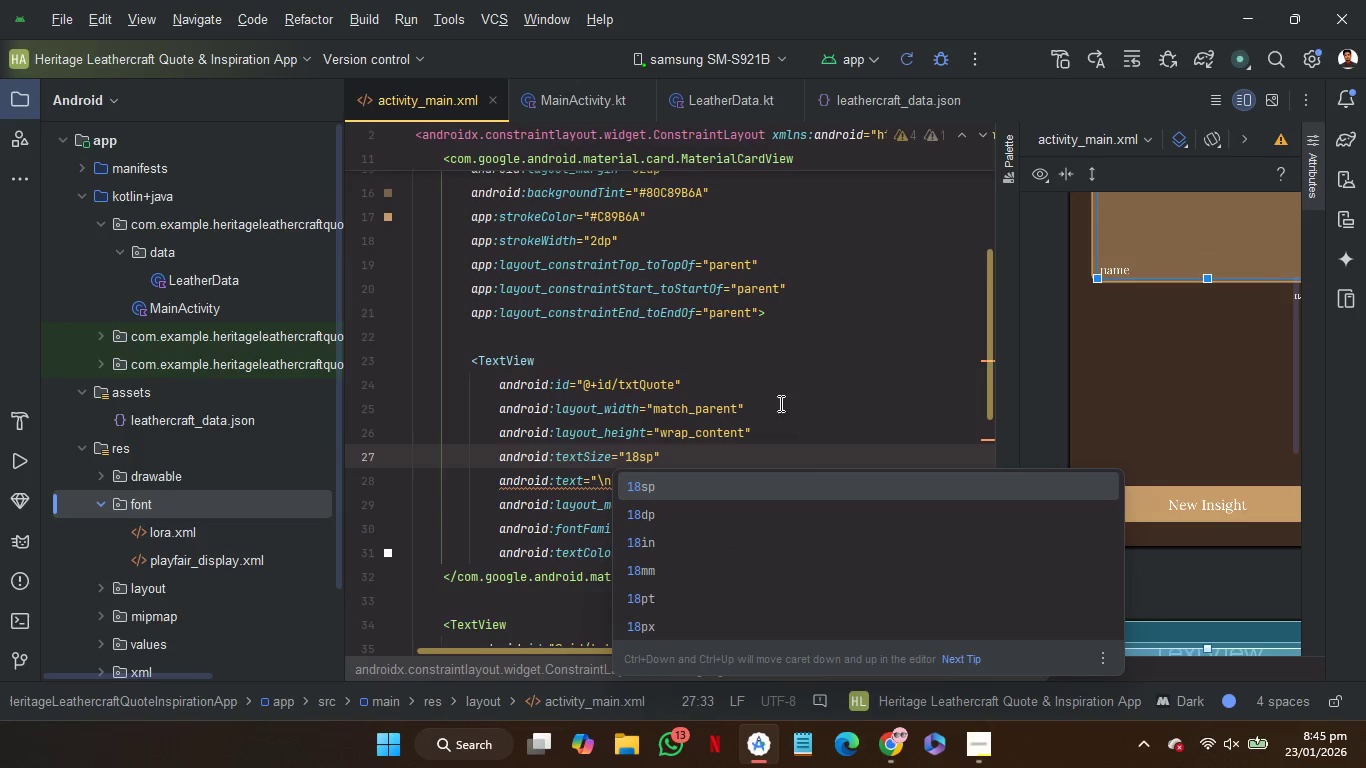 
left_click([710, 341])
 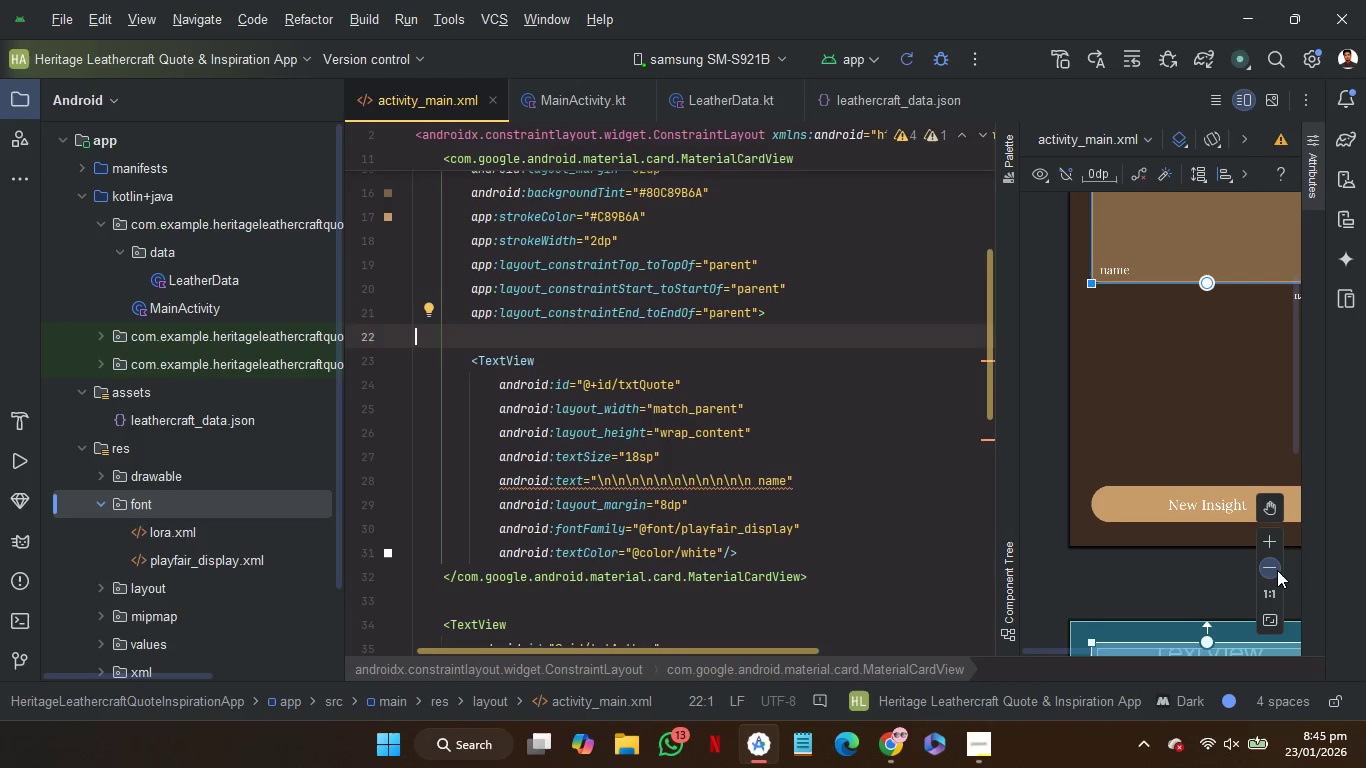 
double_click([1277, 569])
 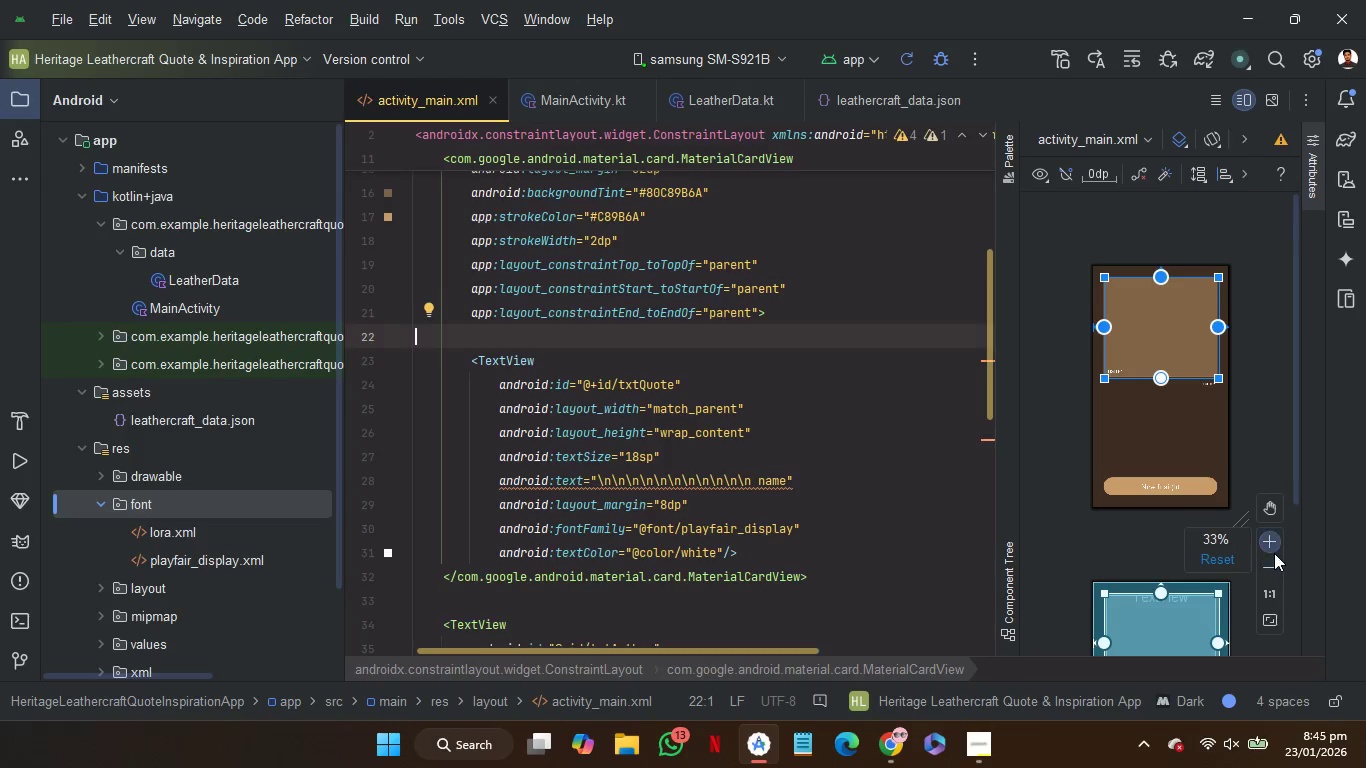 
left_click([1273, 548])
 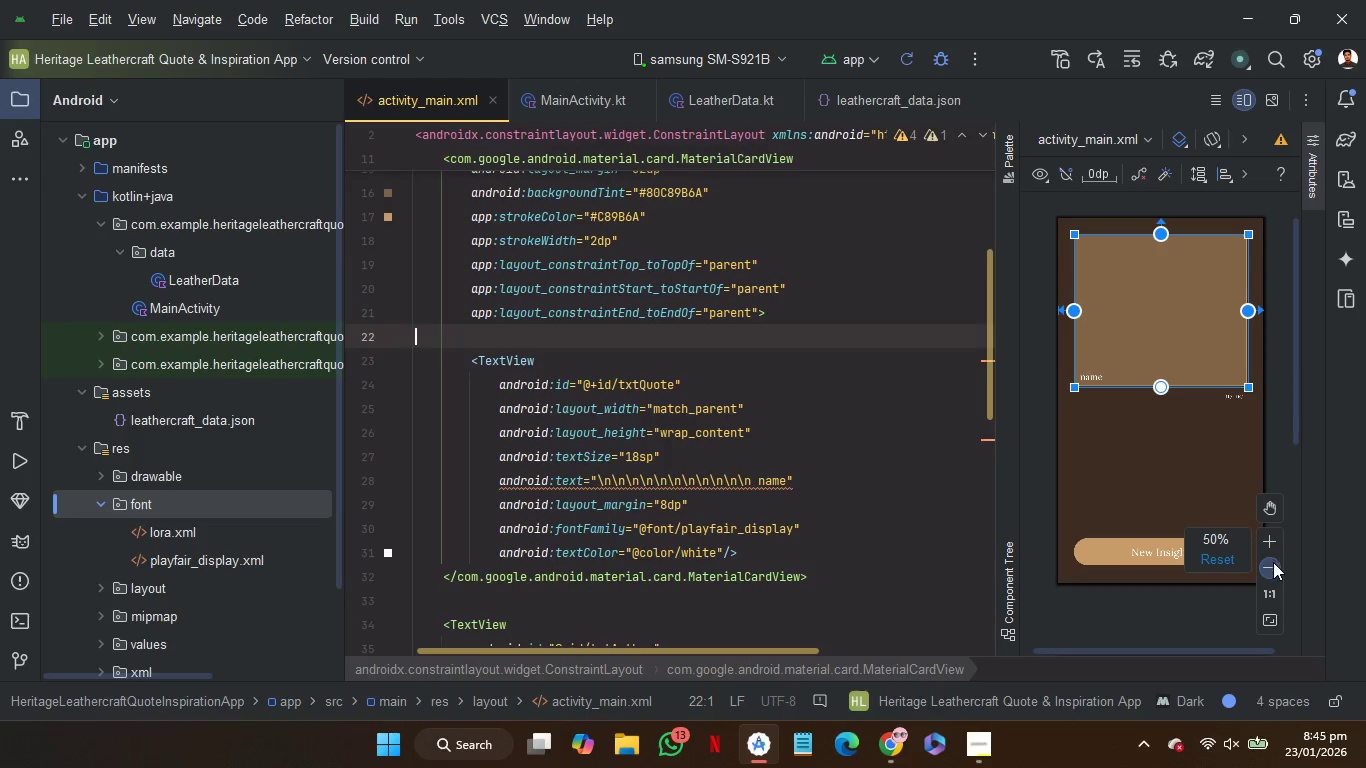 
left_click([1273, 567])
 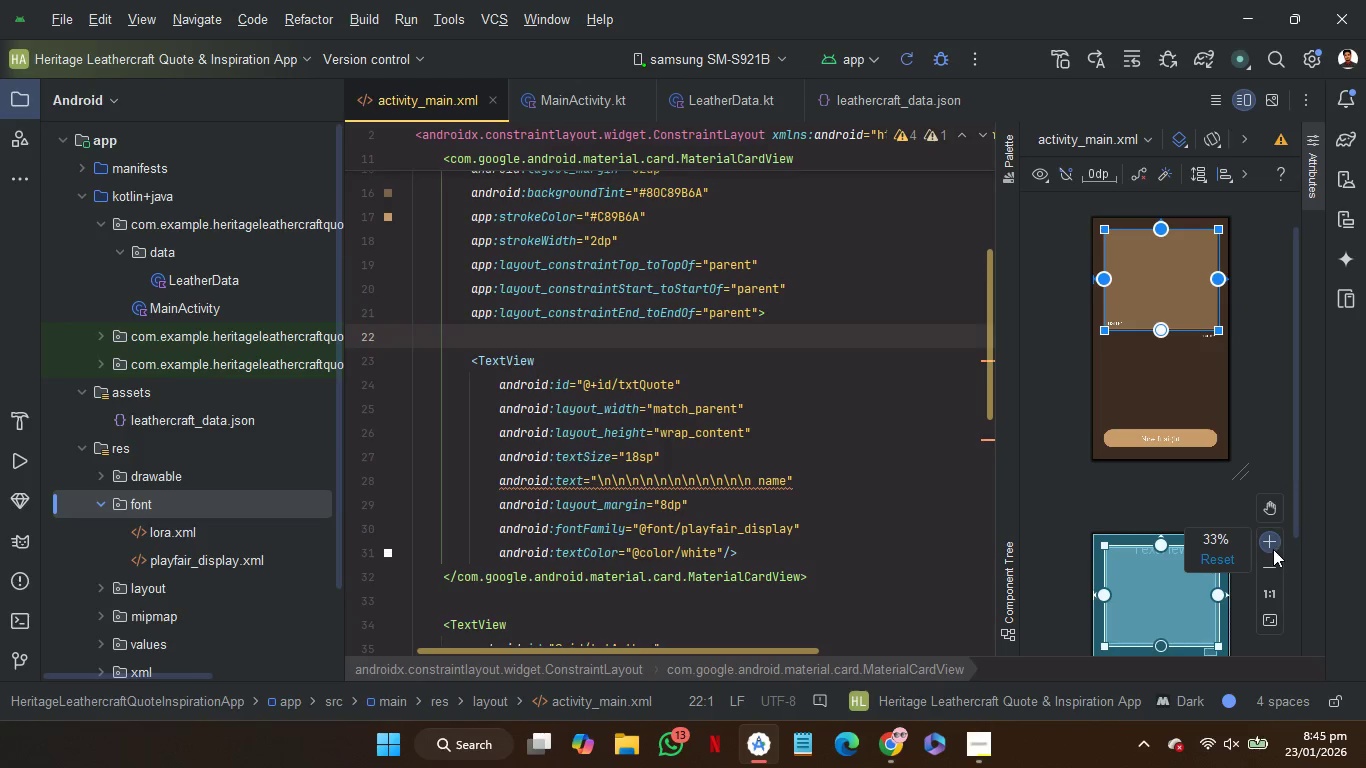 
left_click([1272, 542])
 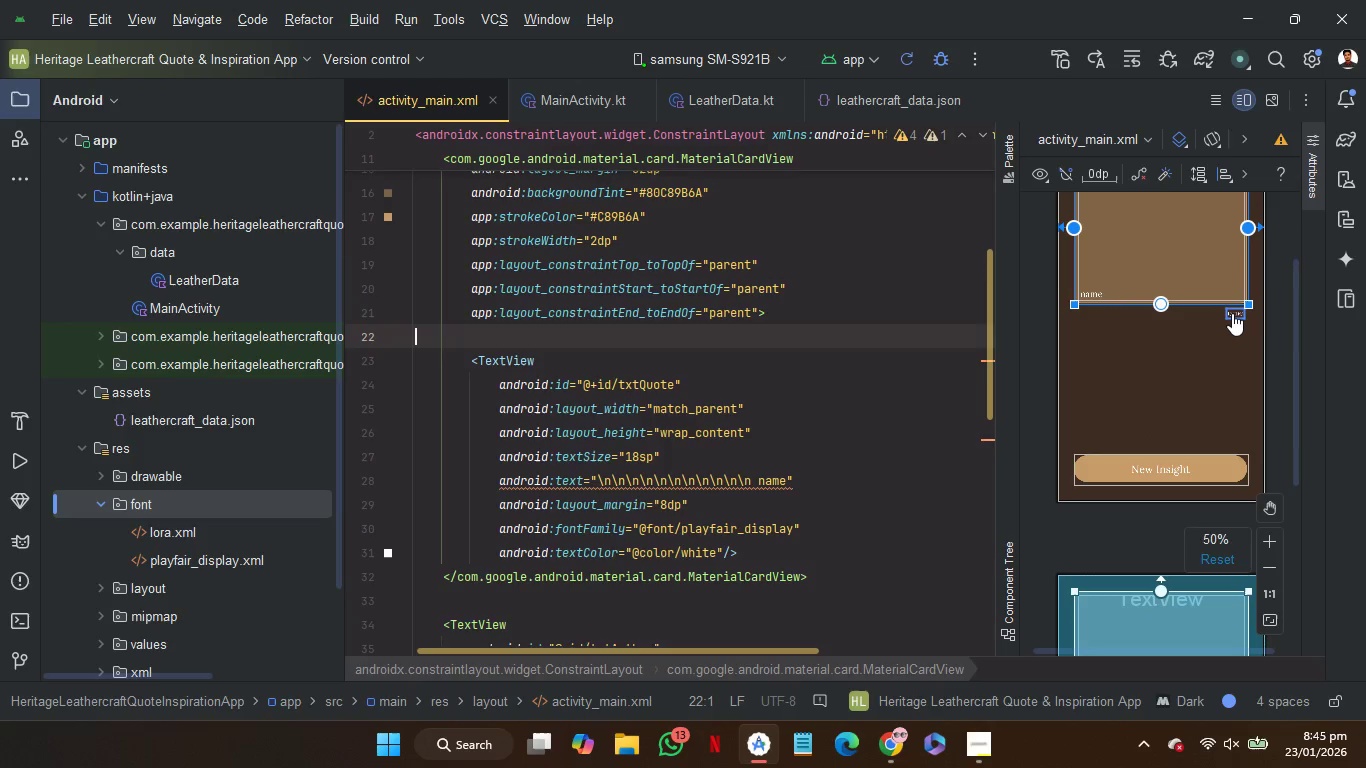 
left_click([1232, 313])
 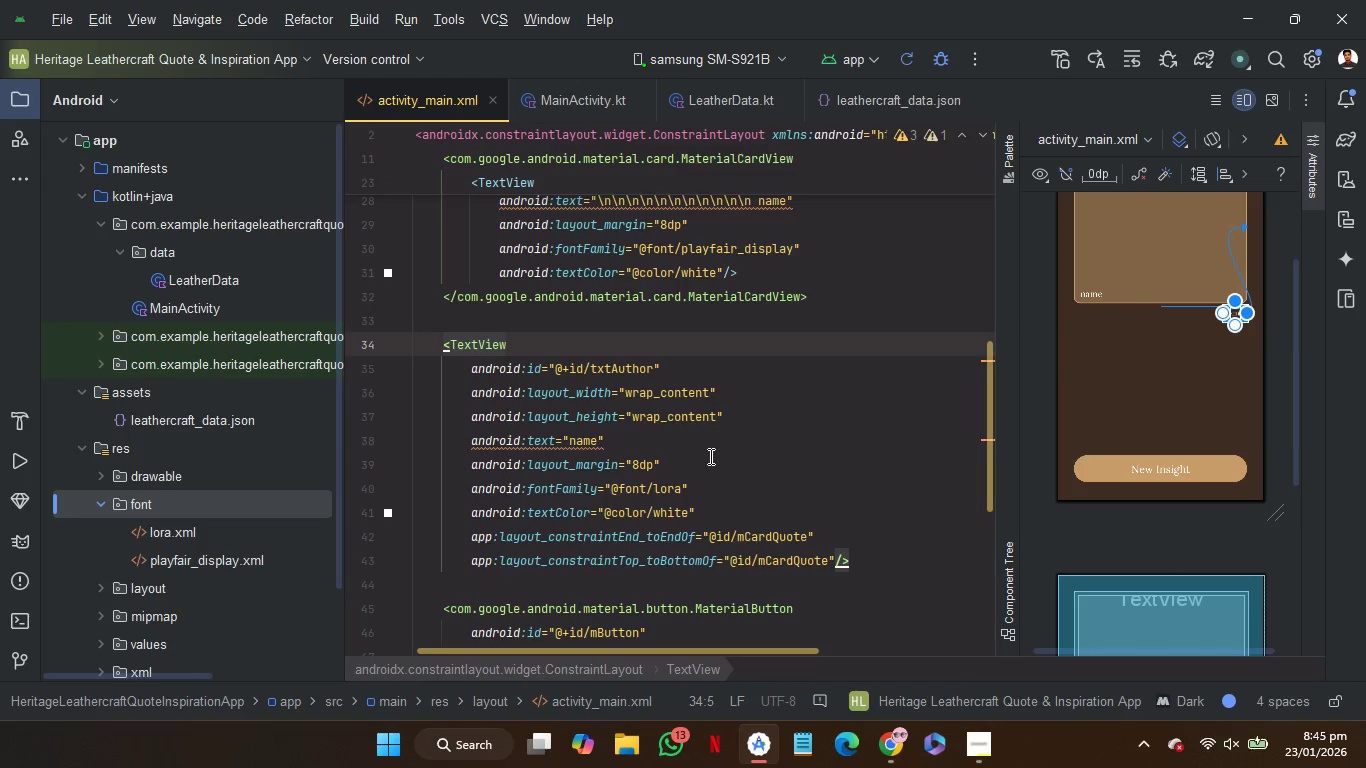 
left_click([709, 456])
 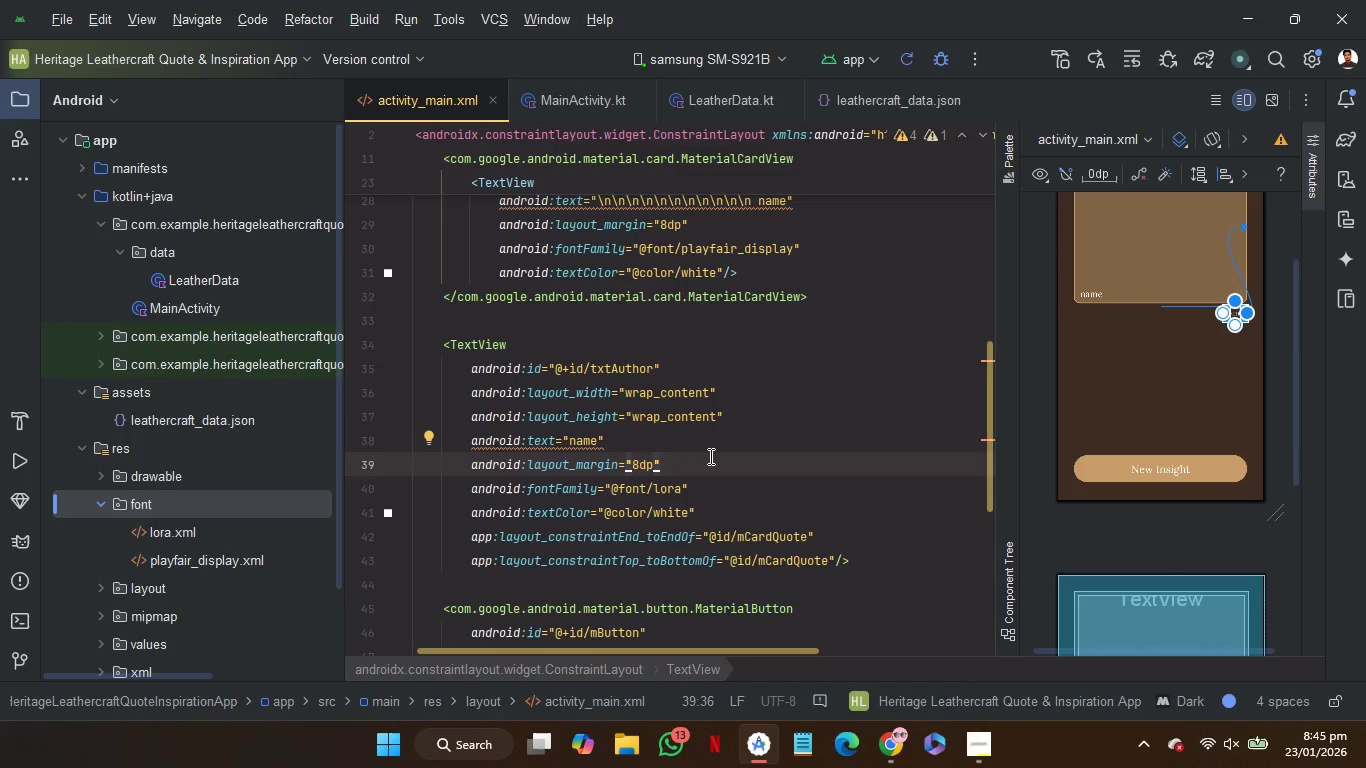 
key(Enter)
 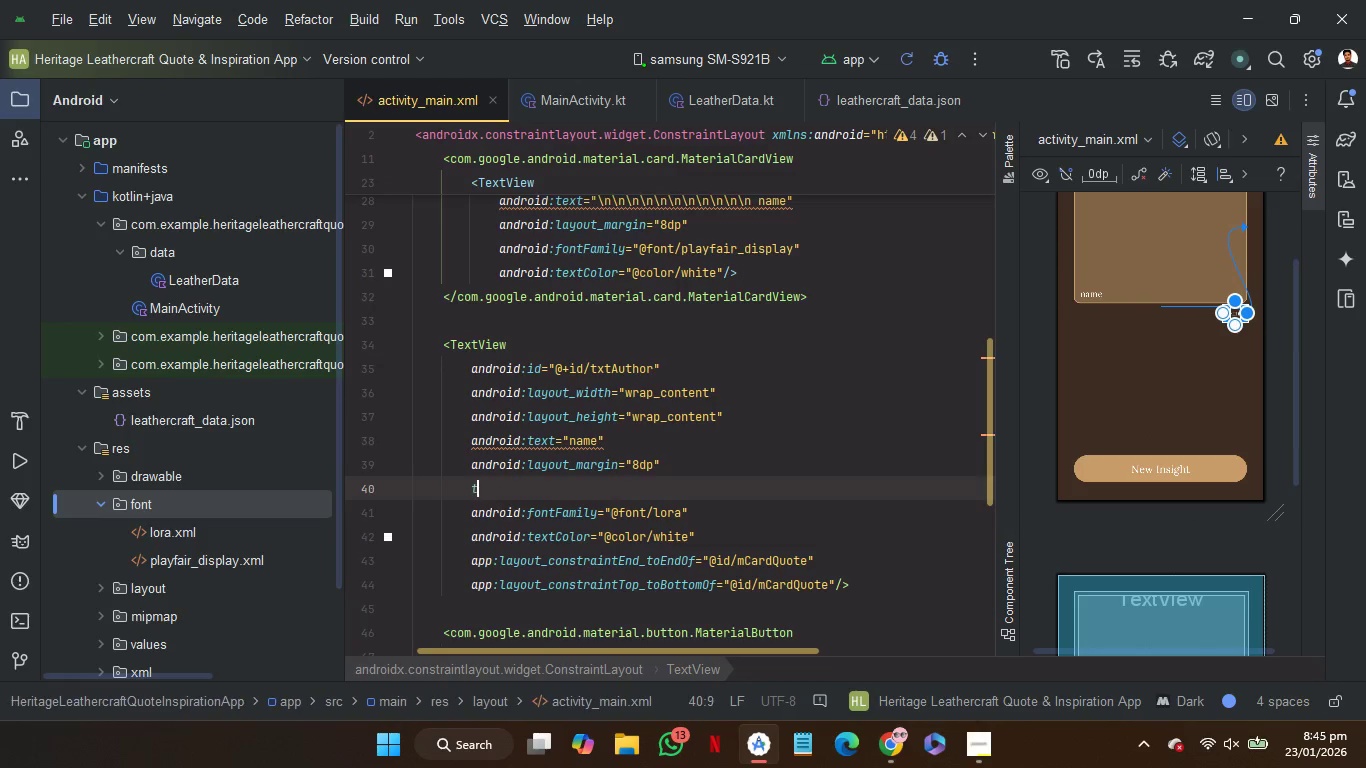 
key(T)
 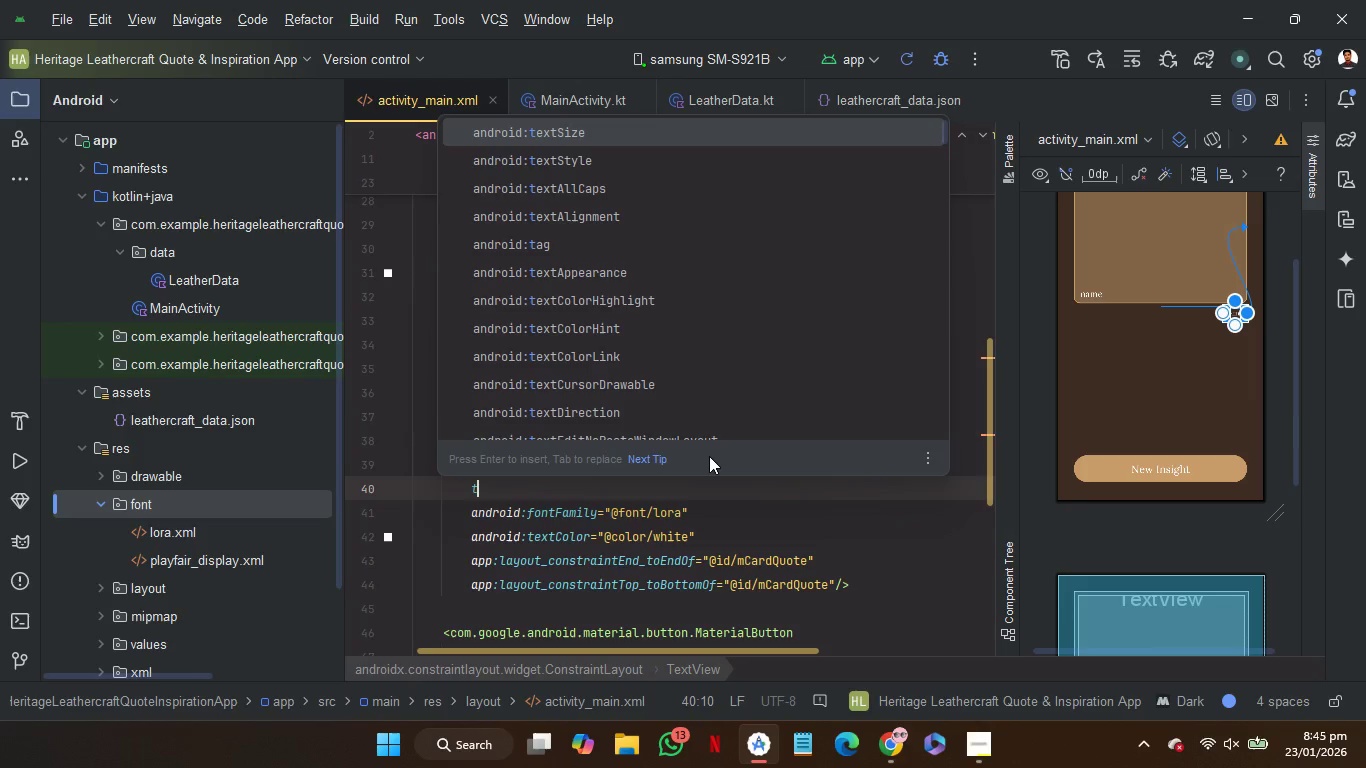 
key(Enter)
 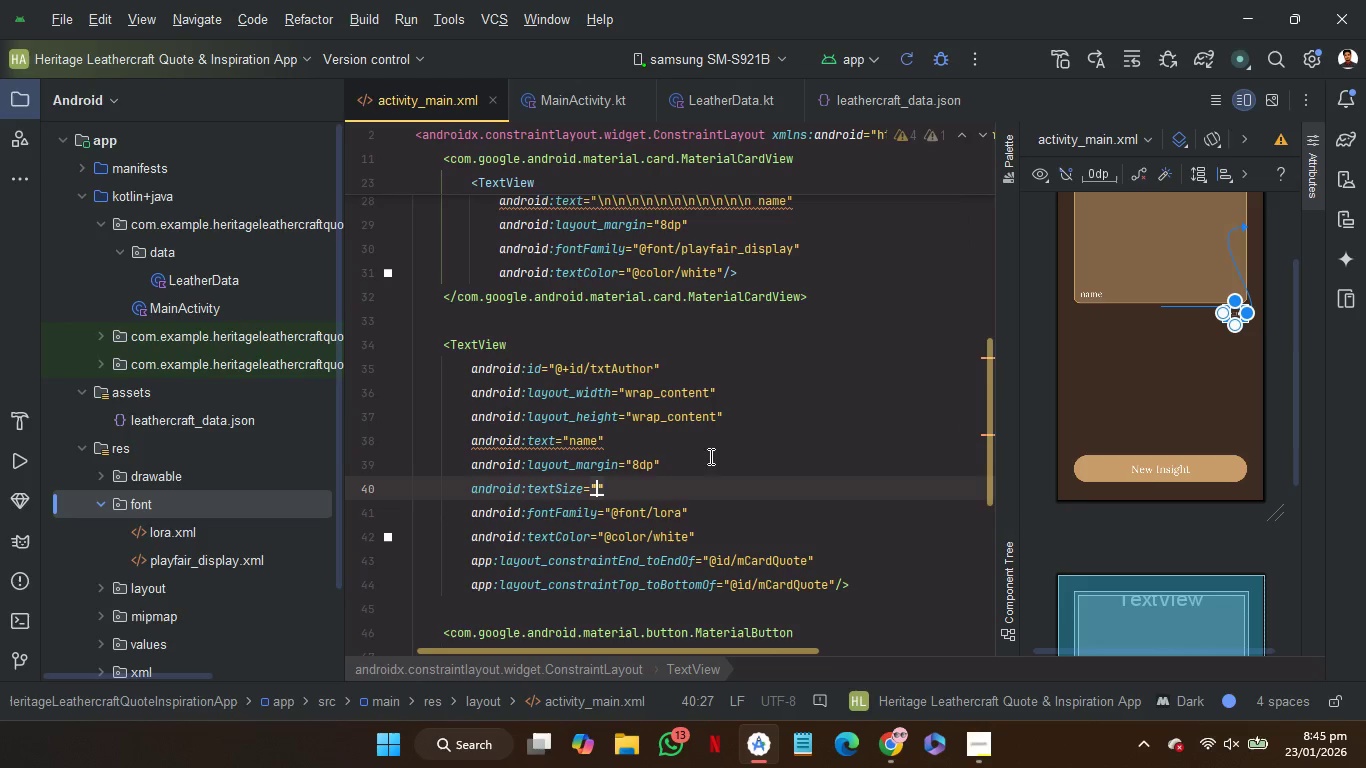 
type(12)
 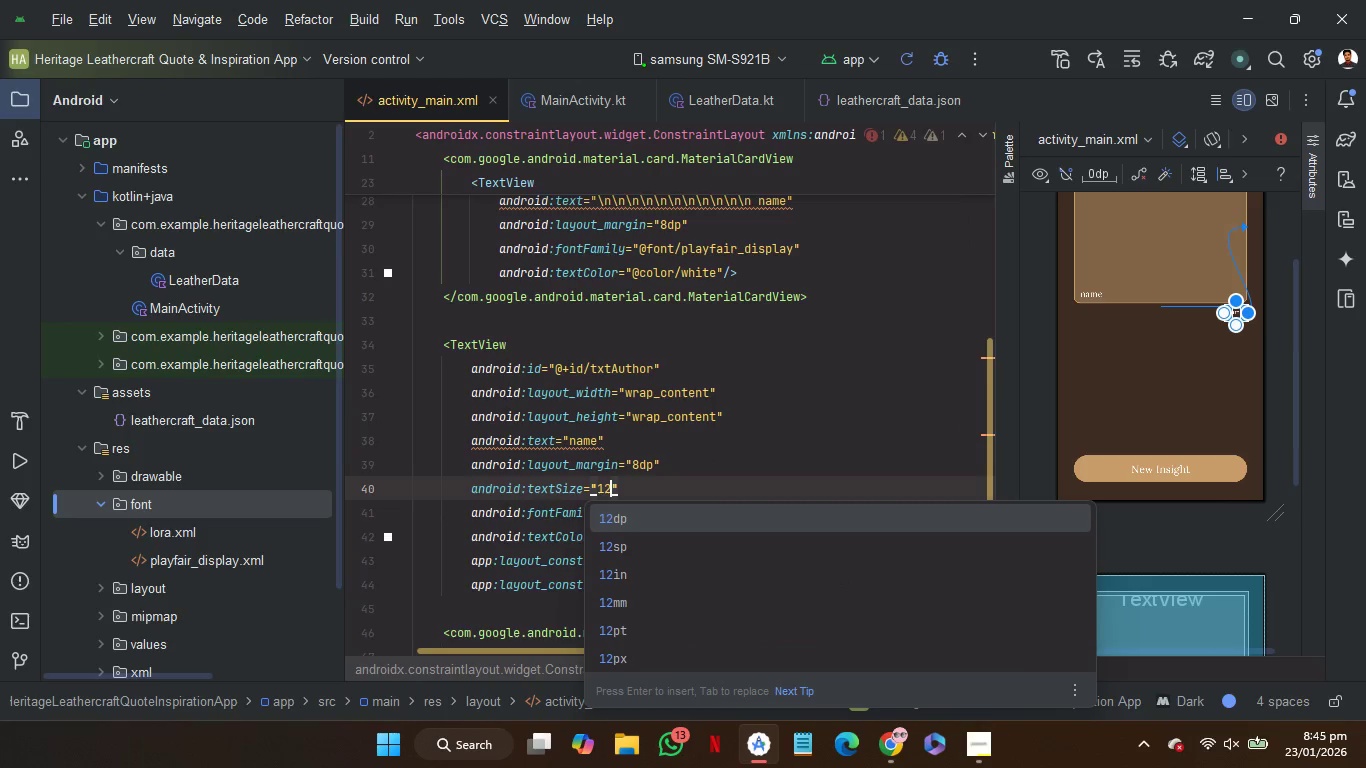 
key(ArrowDown)
 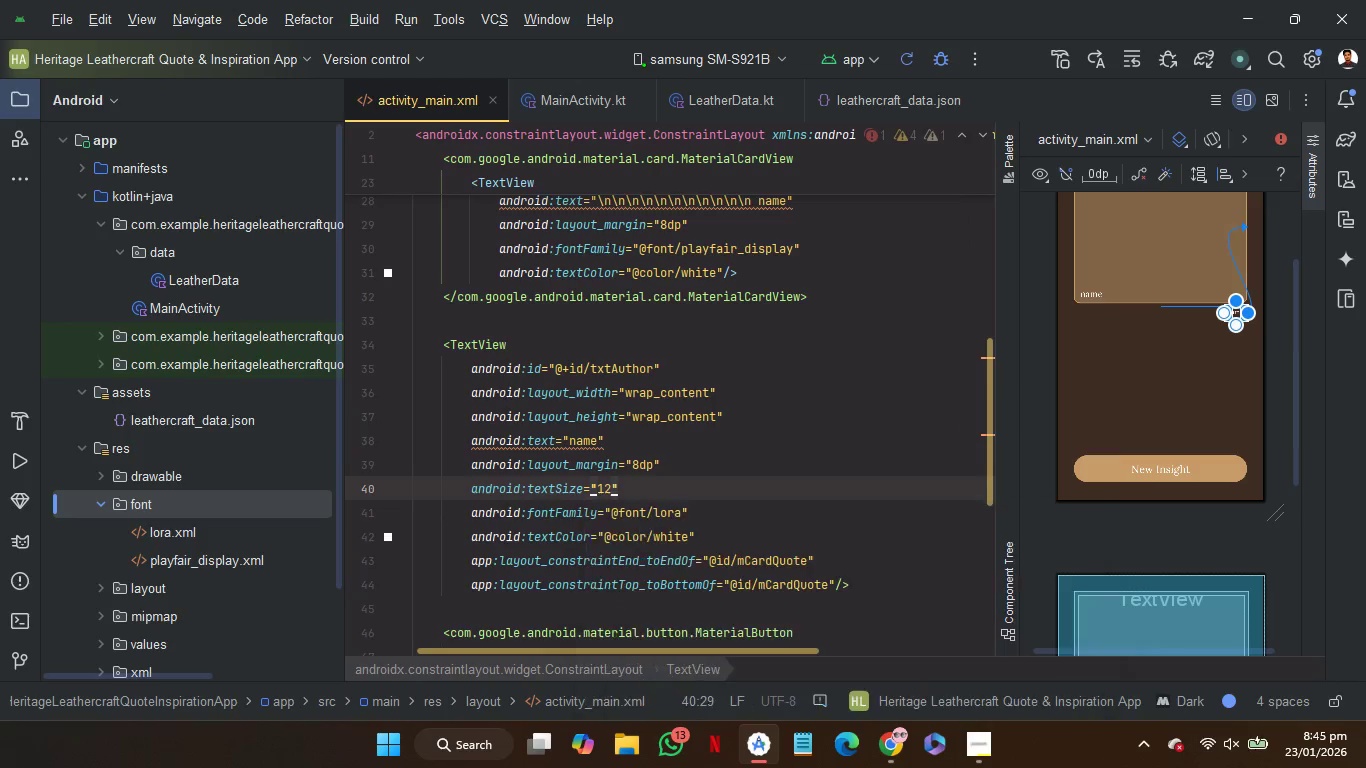 
key(Enter)
 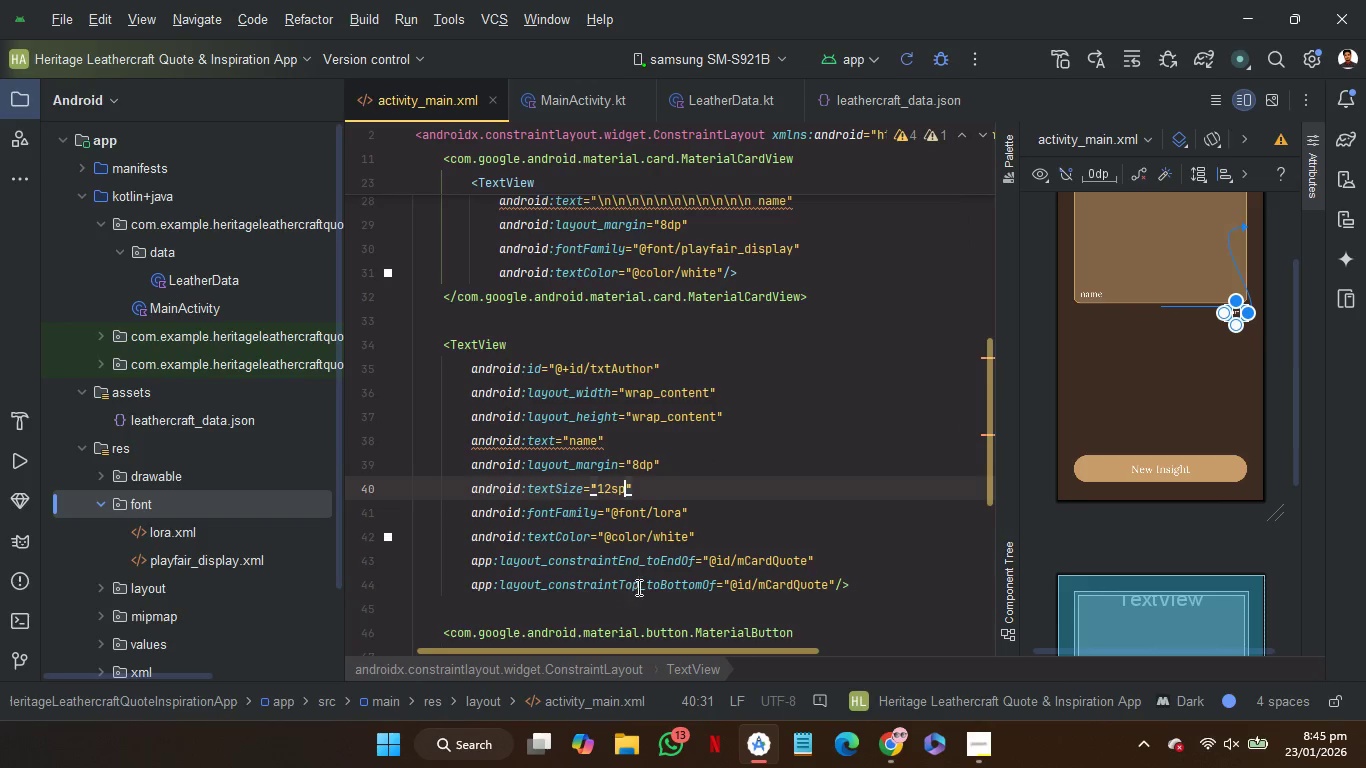 
left_click([633, 603])
 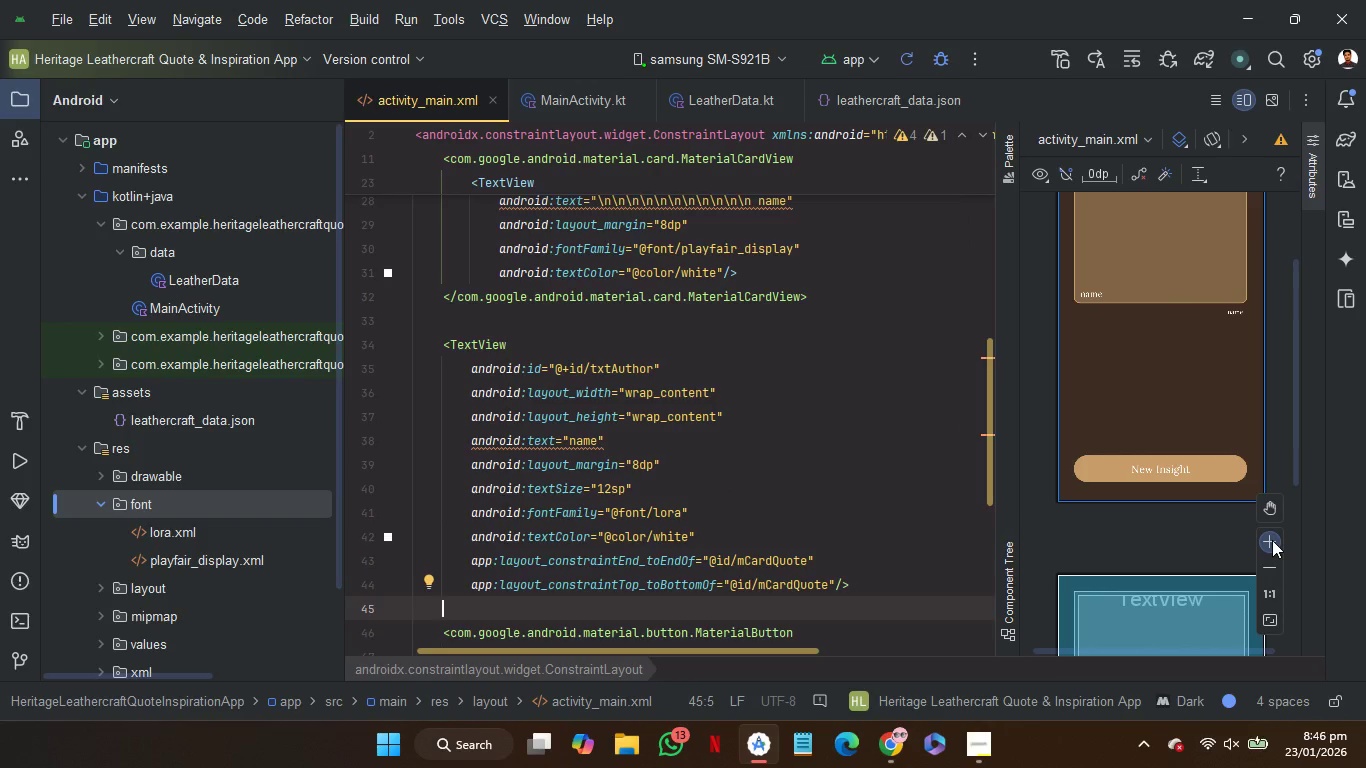 
scroll: coordinate [1179, 566], scroll_direction: up, amount: 1.0
 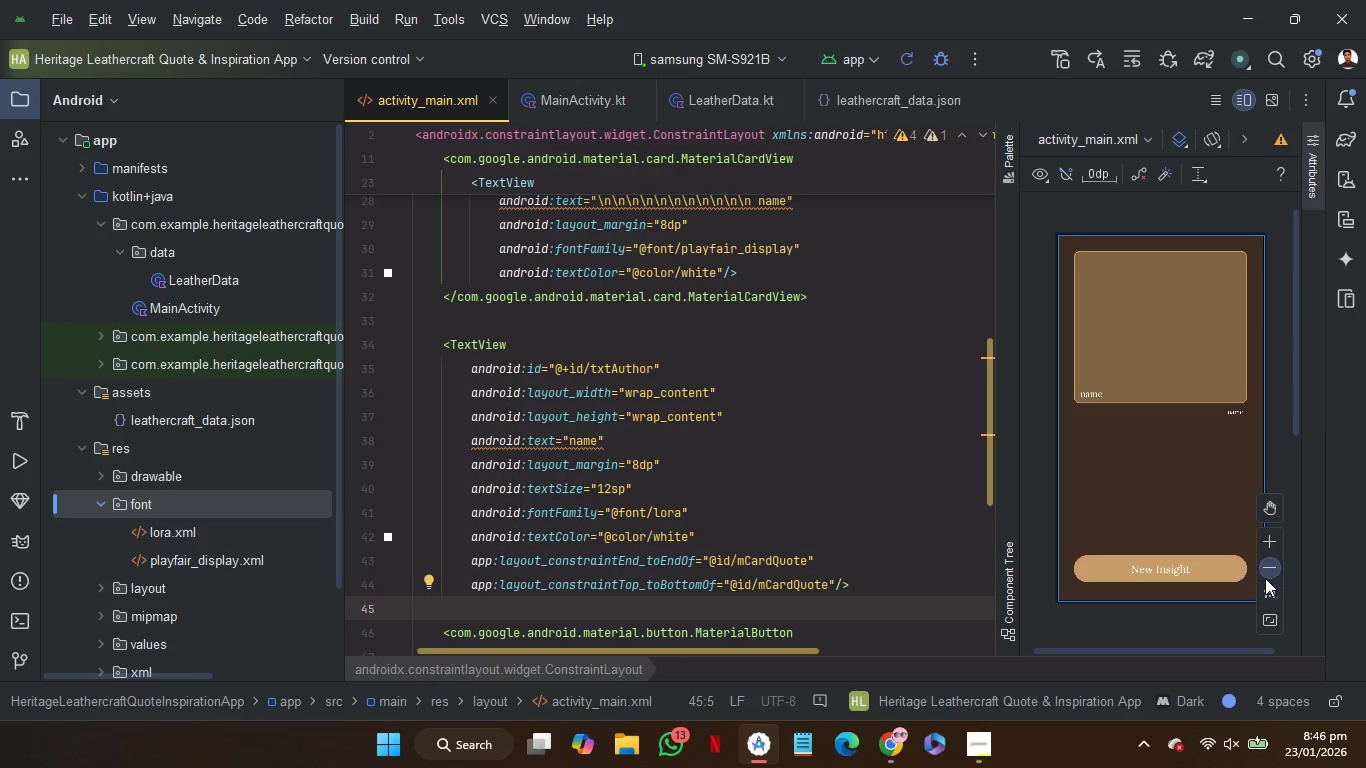 
left_click([1269, 572])
 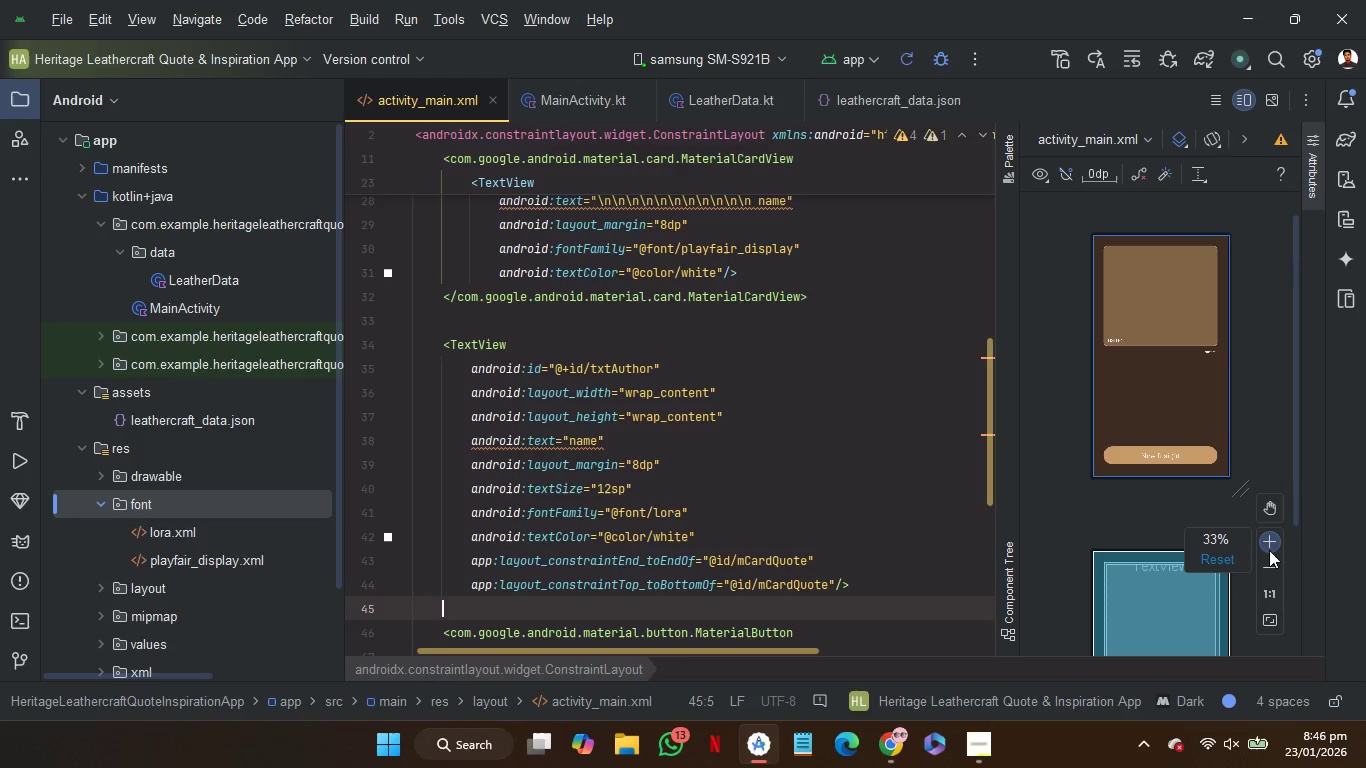 
left_click([1272, 545])
 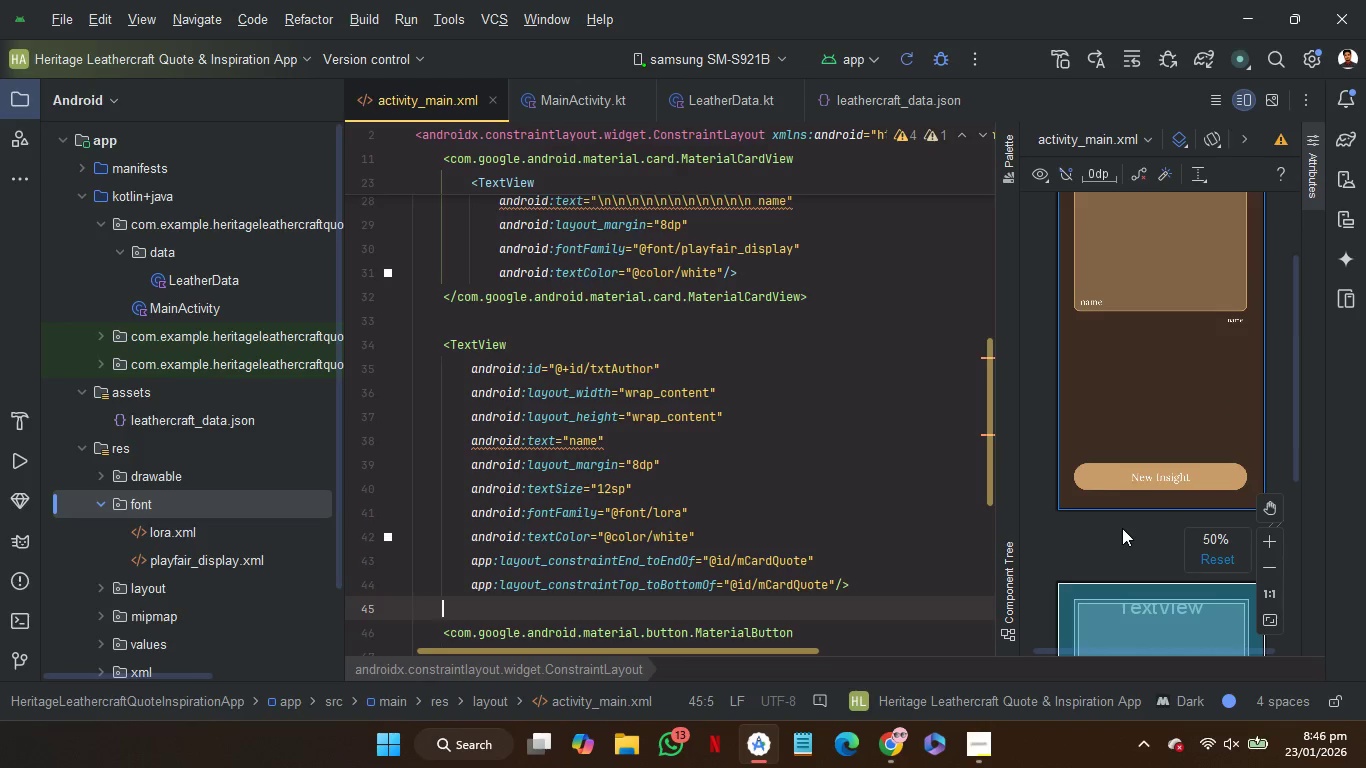 
scroll: coordinate [766, 396], scroll_direction: up, amount: 7.0
 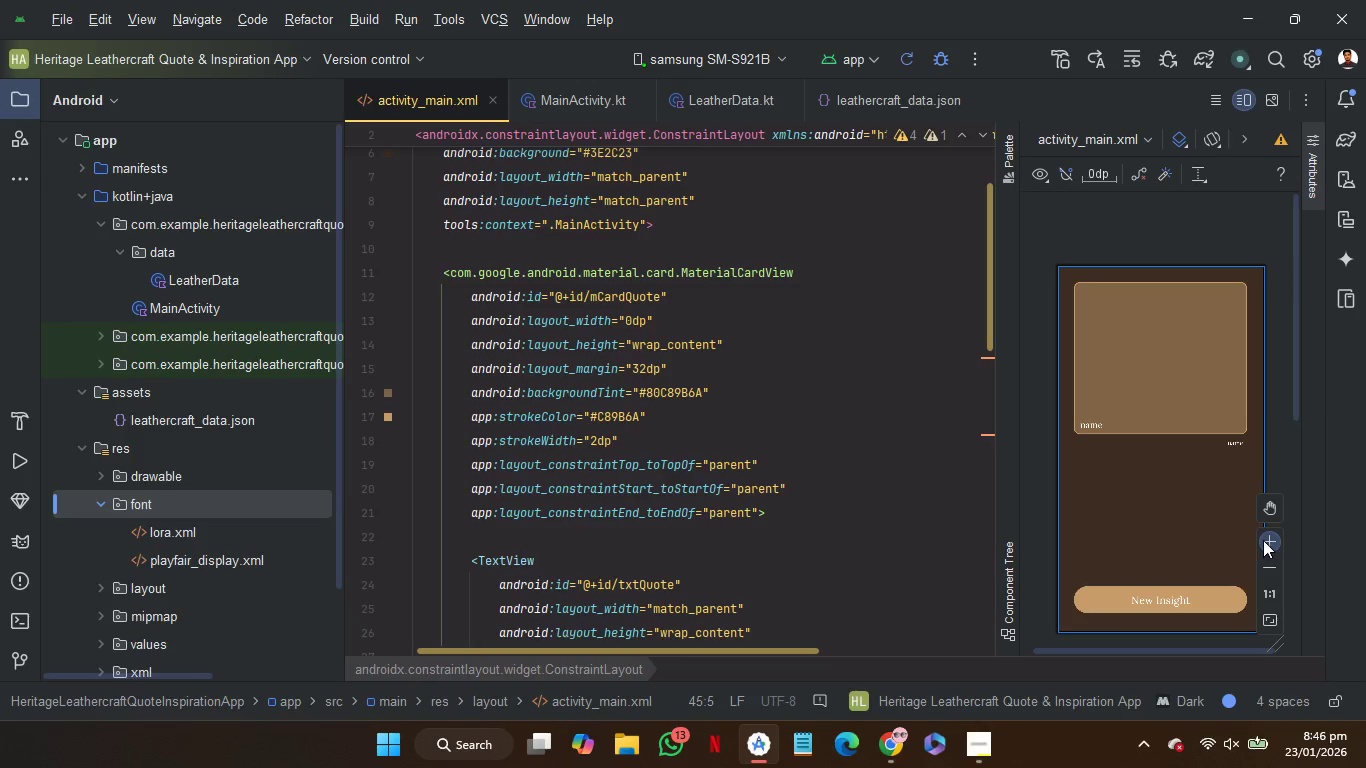 
double_click([1263, 540])
 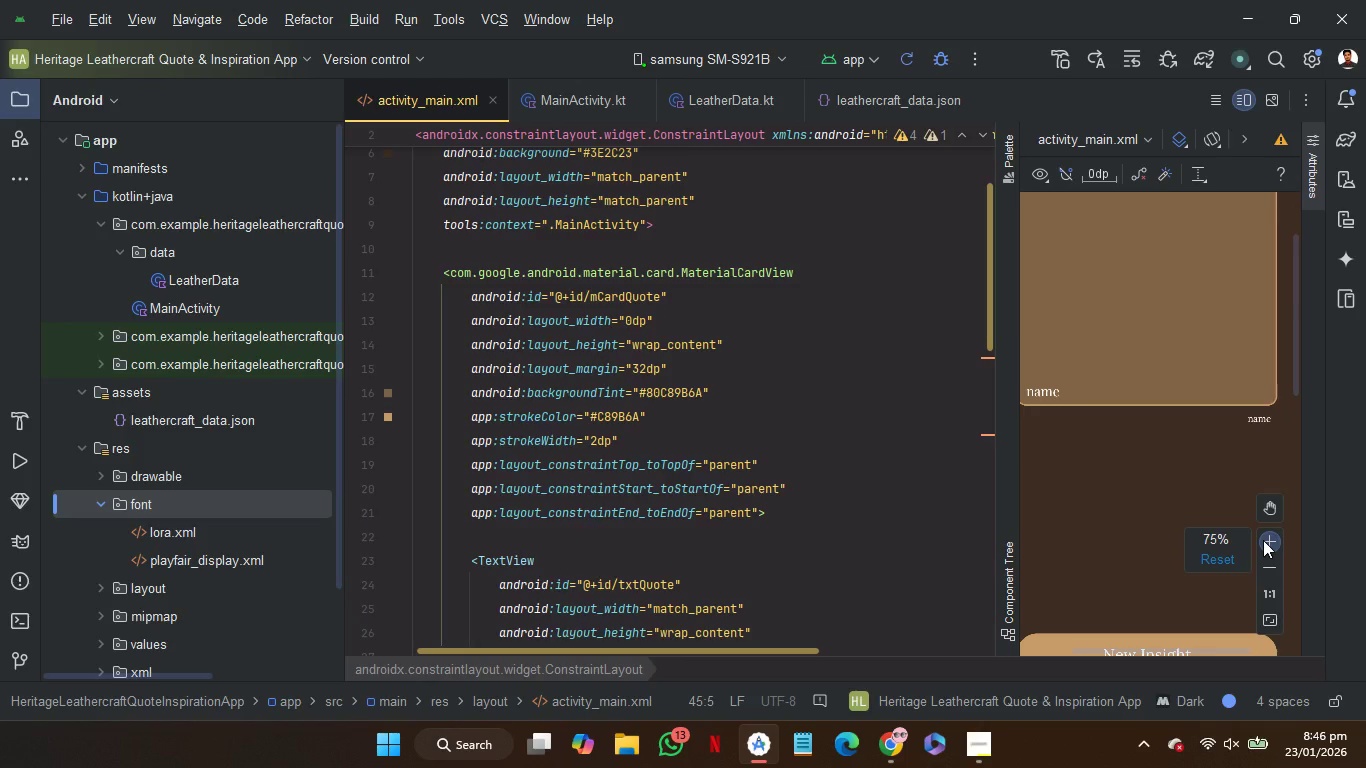 
left_click([1263, 540])
 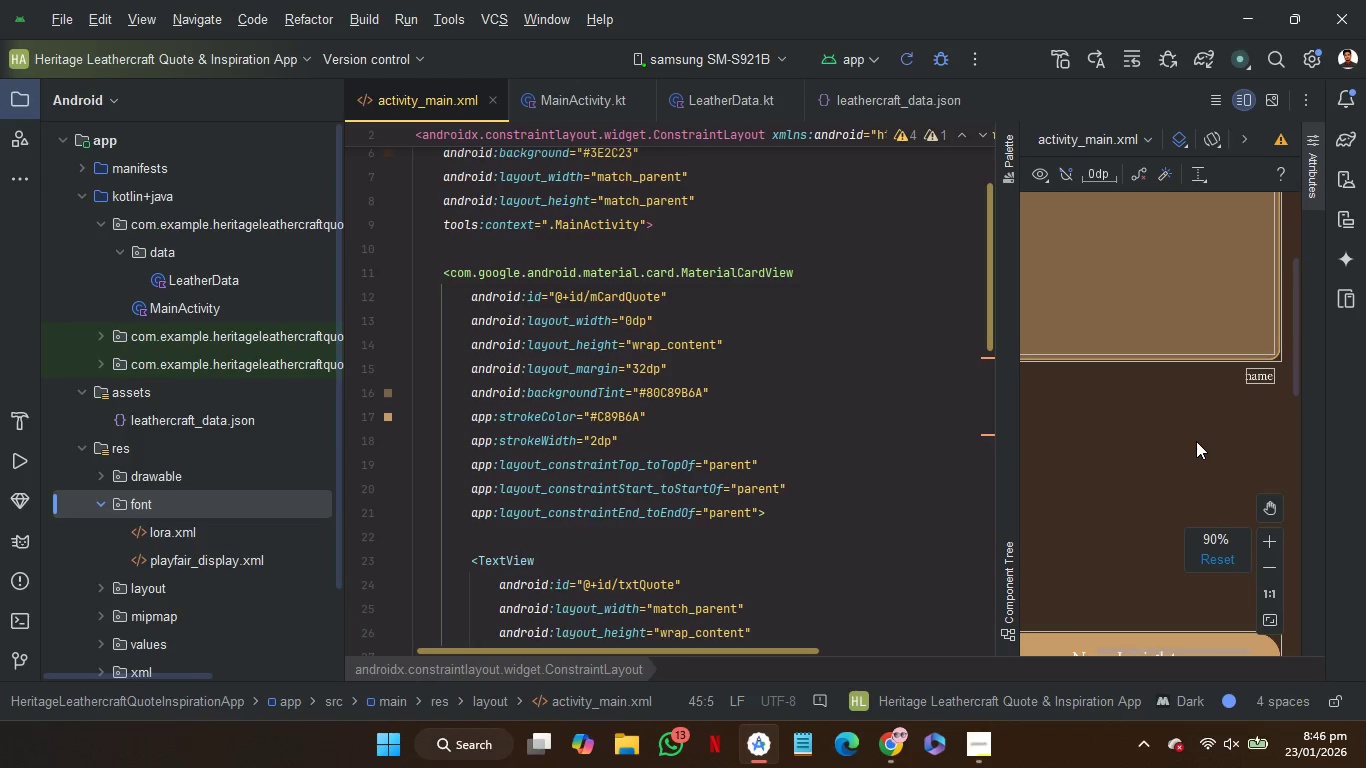 
scroll: coordinate [1196, 441], scroll_direction: up, amount: 7.0
 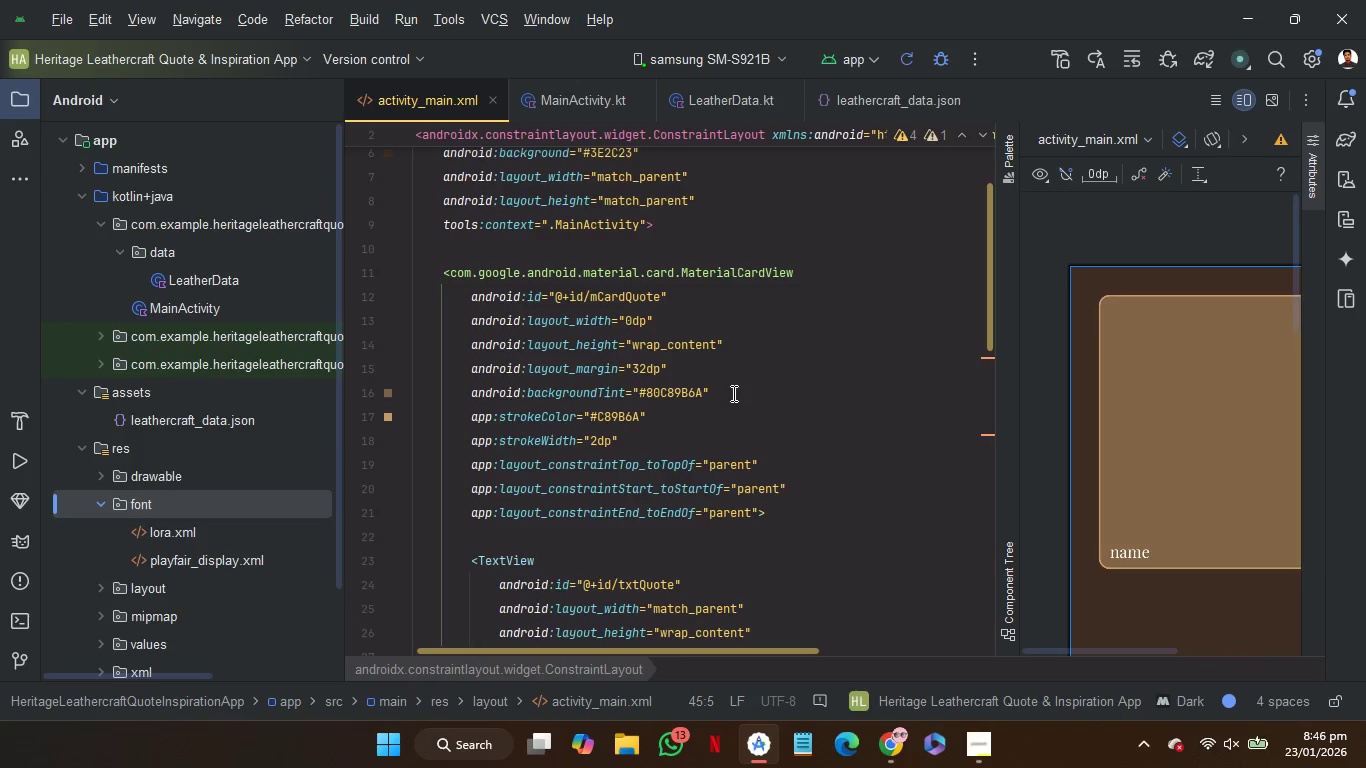 
left_click([732, 413])
 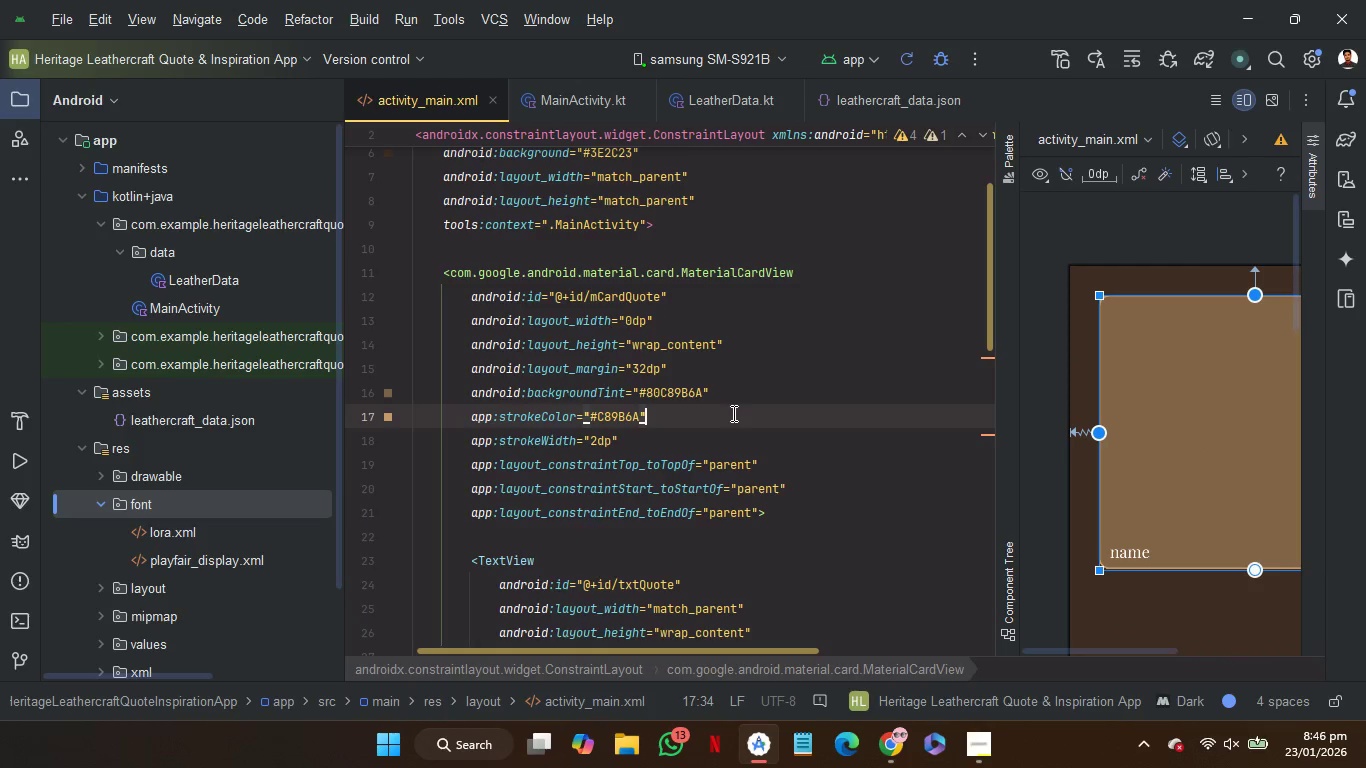 
key(Enter)
 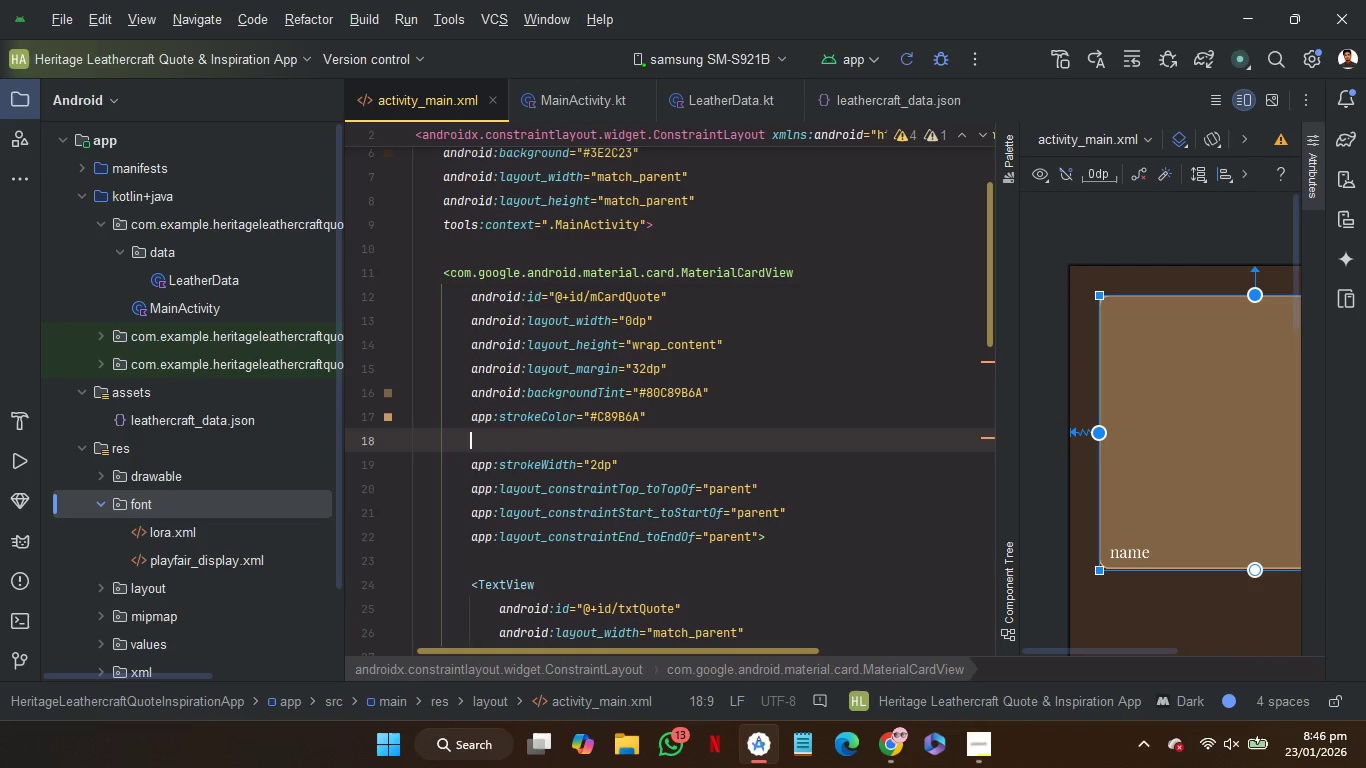 
type(co)
 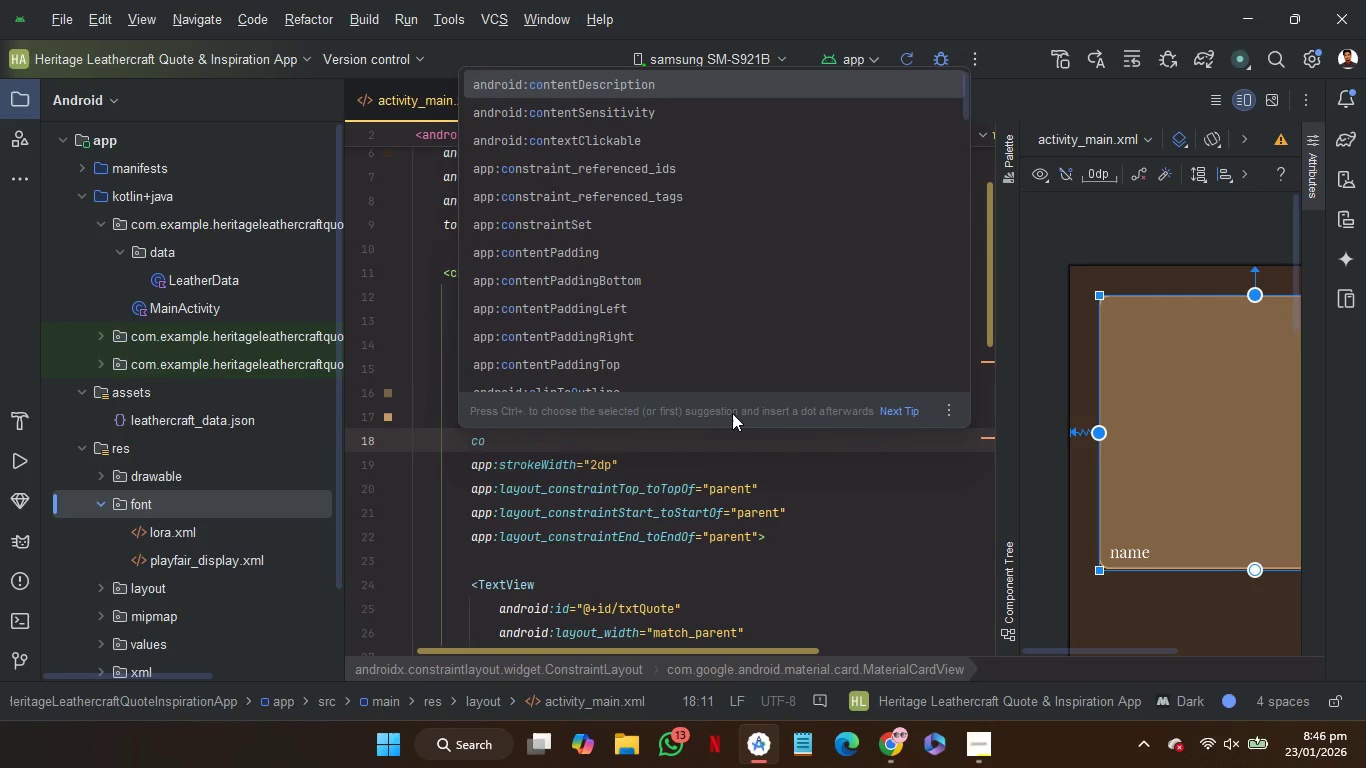 
type(t)
key(Backspace)
key(Backspace)
key(Backspace)
type(ro)
key(Backspace)
key(Backspace)
type(cor)
 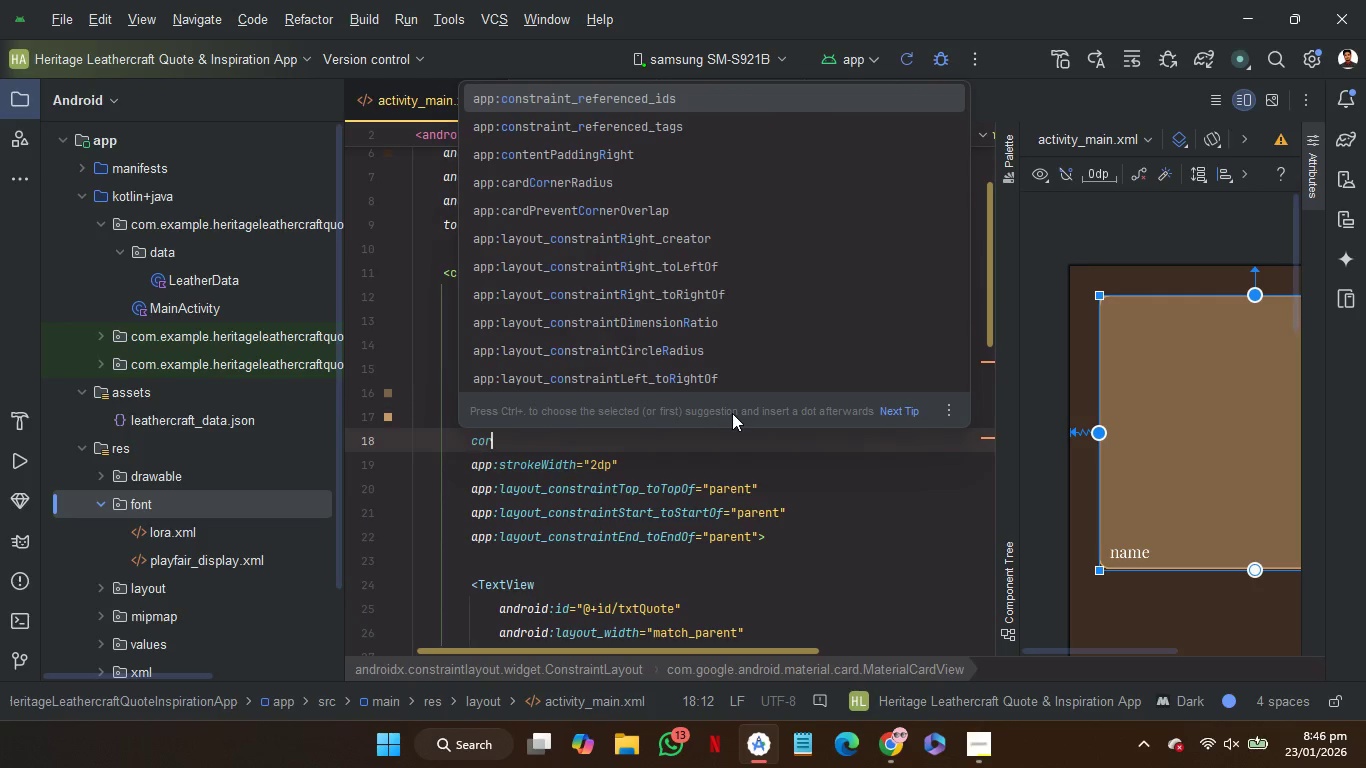 
key(ArrowDown)
 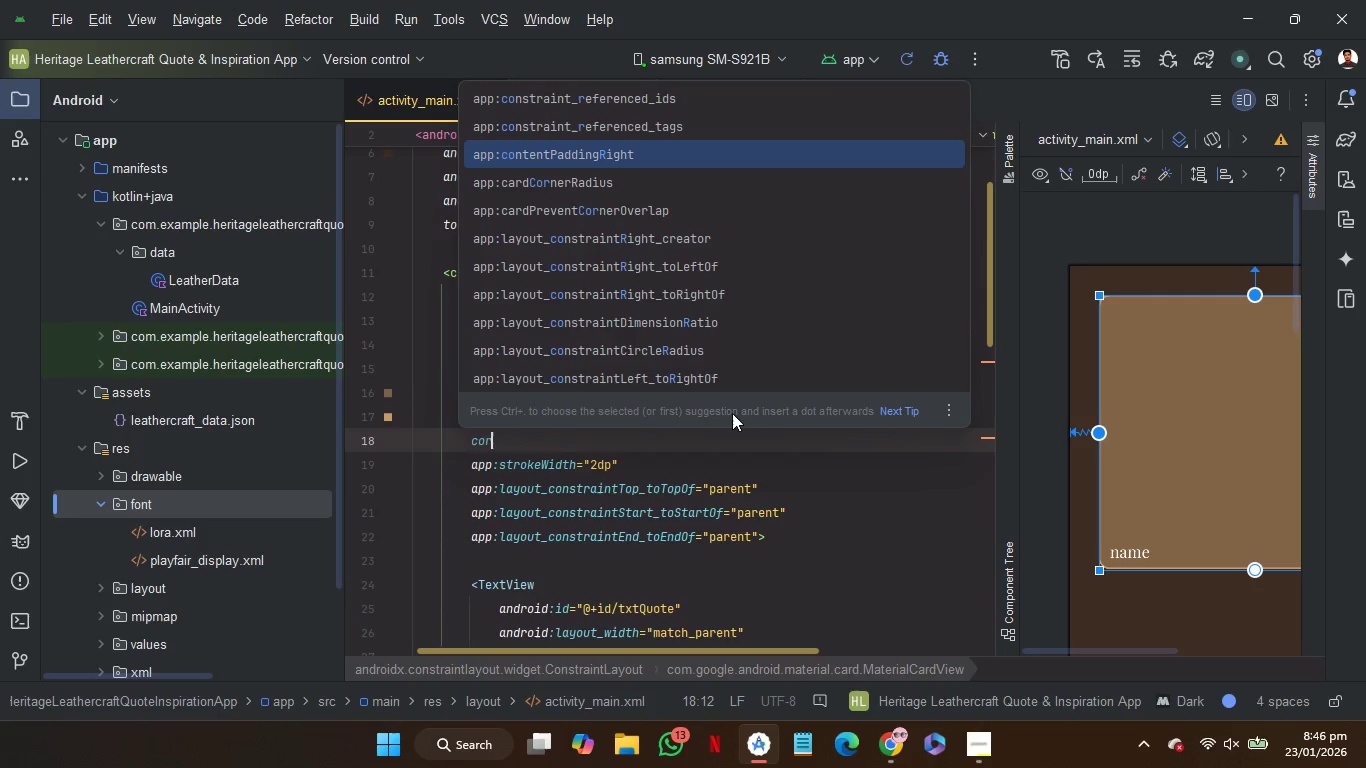 
key(ArrowDown)
 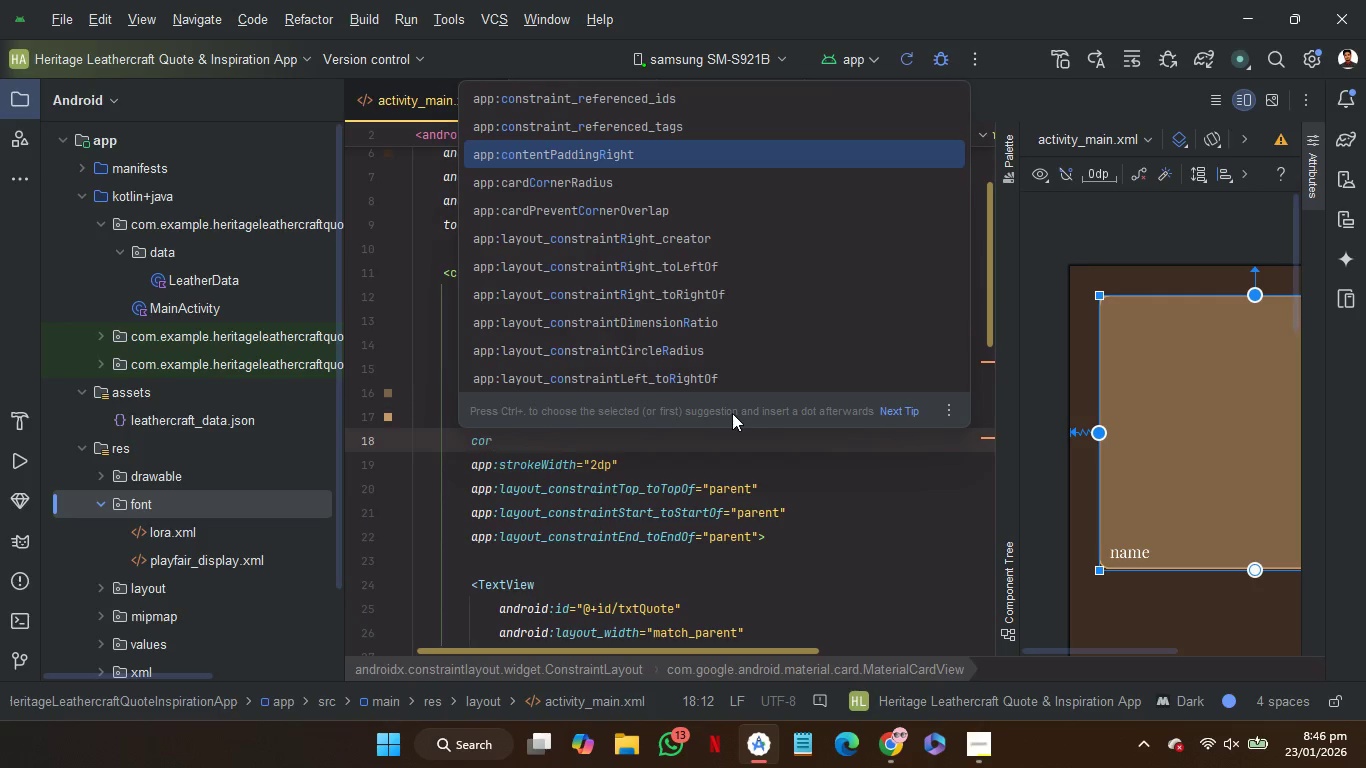 
key(ArrowDown)
 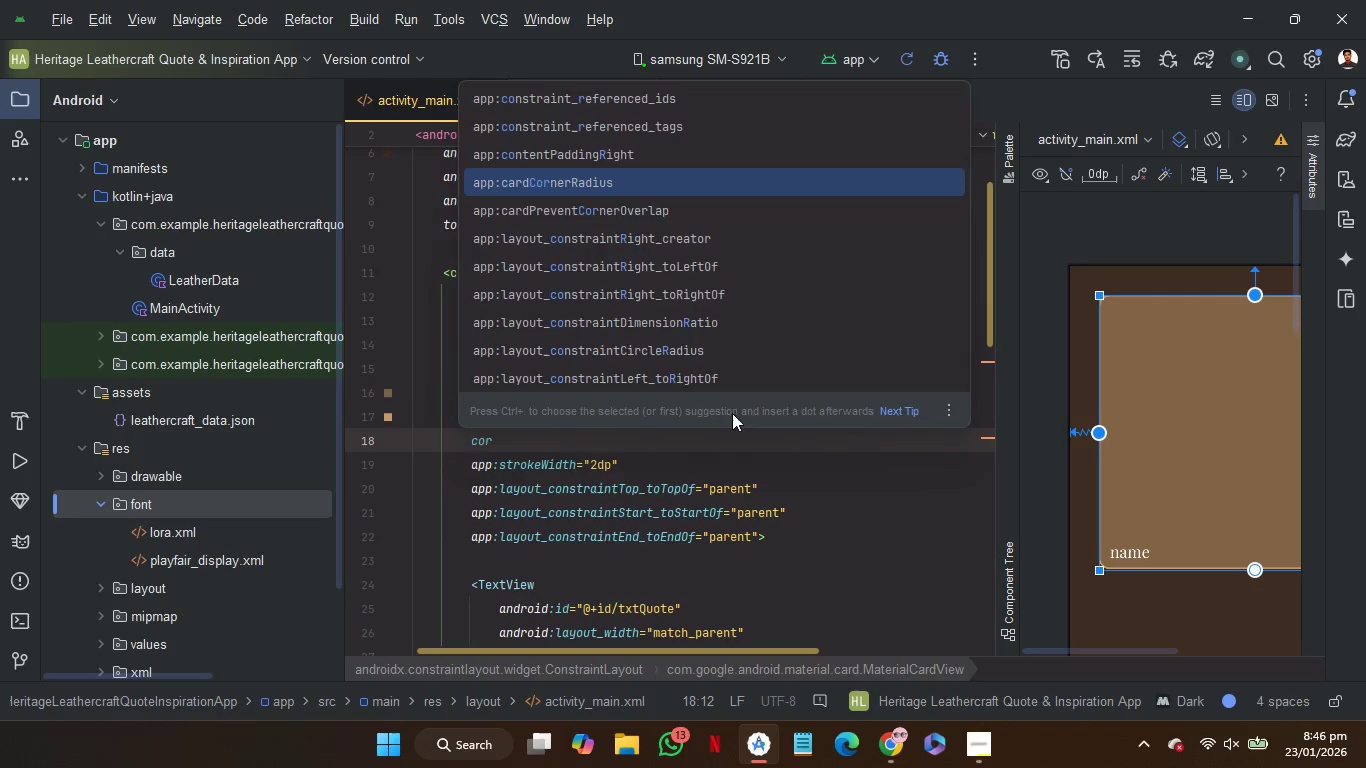 
key(Enter)
 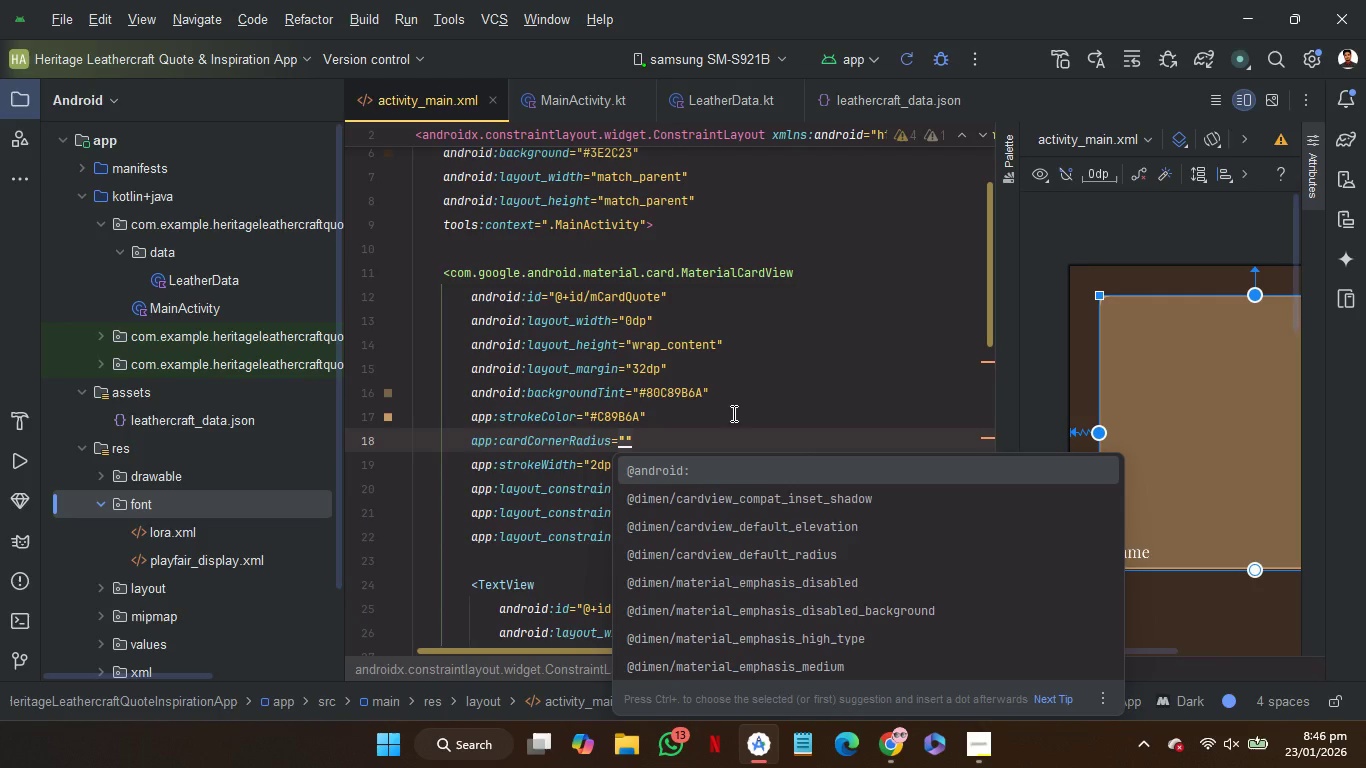 
type(12)
 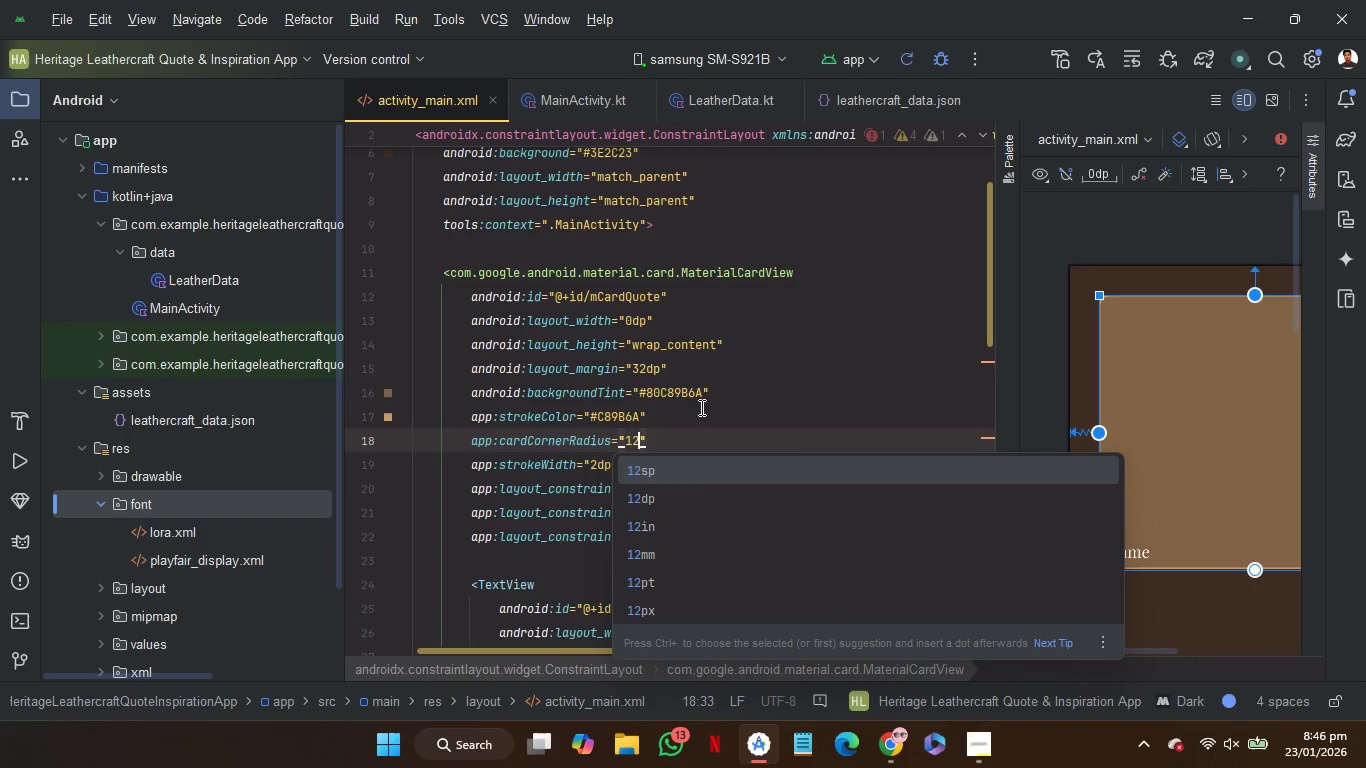 
key(ArrowDown)
 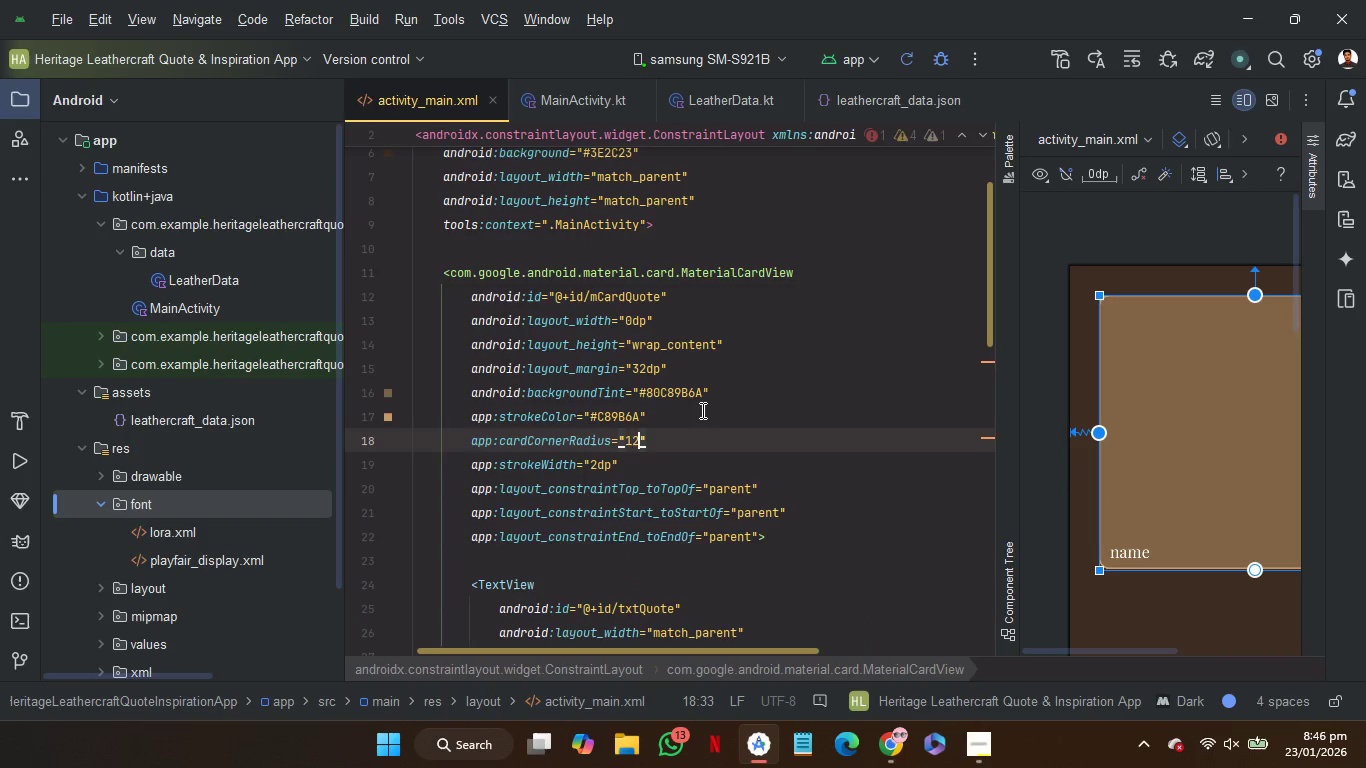 
key(Enter)
 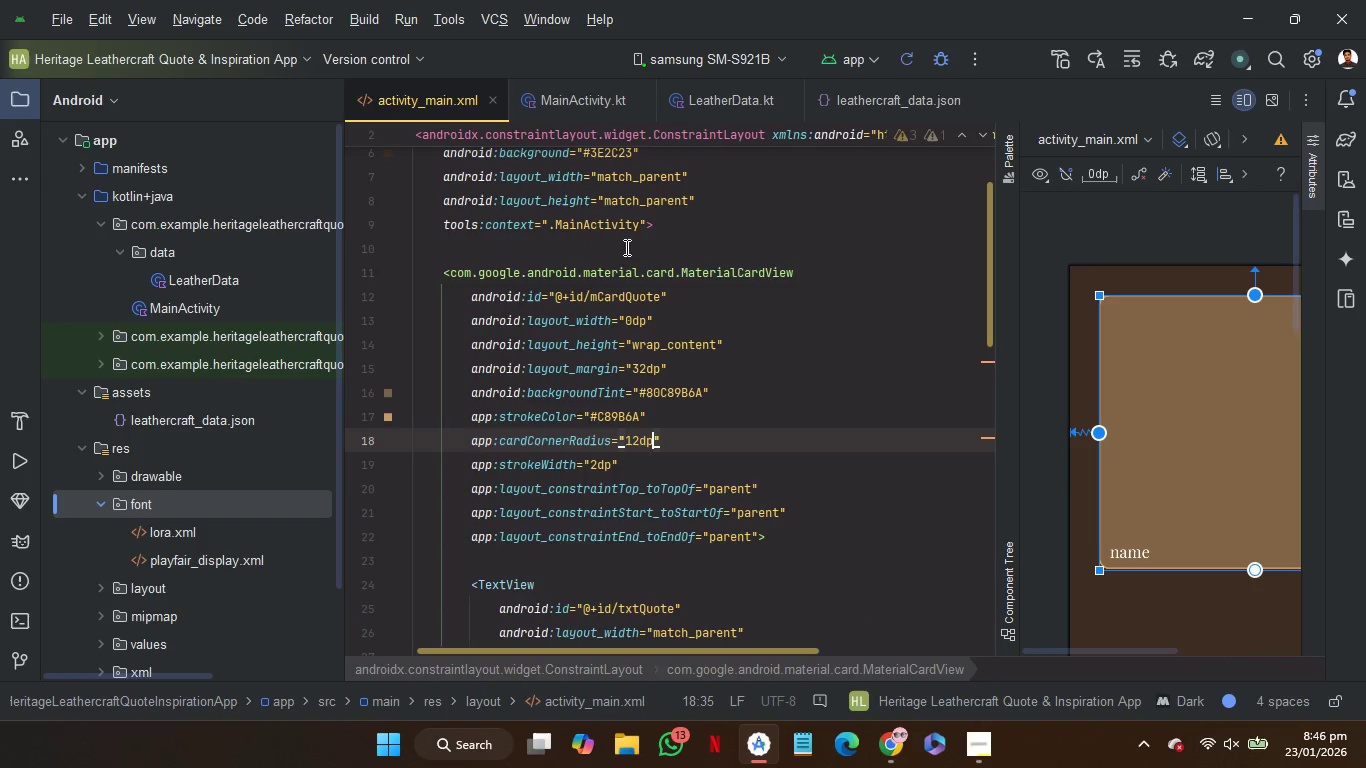 
left_click([622, 240])
 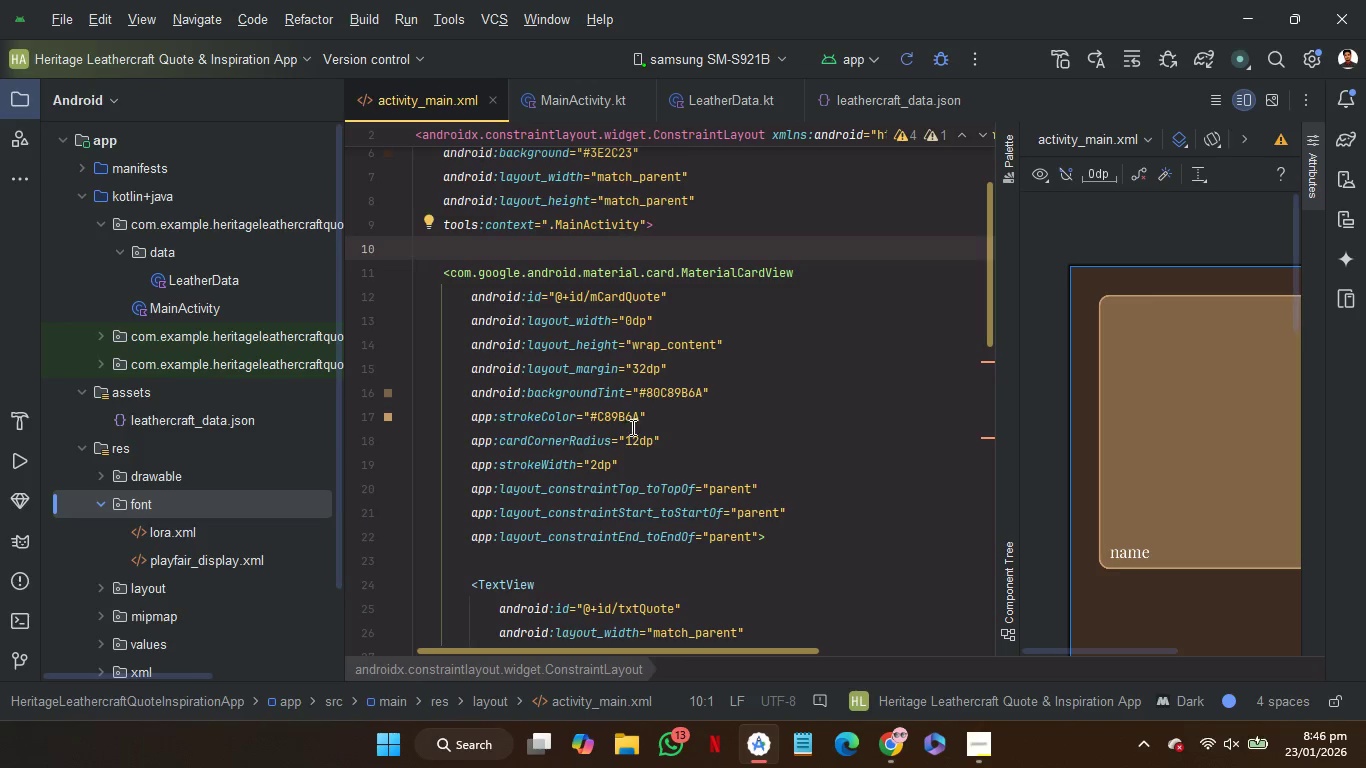 
left_click([639, 441])
 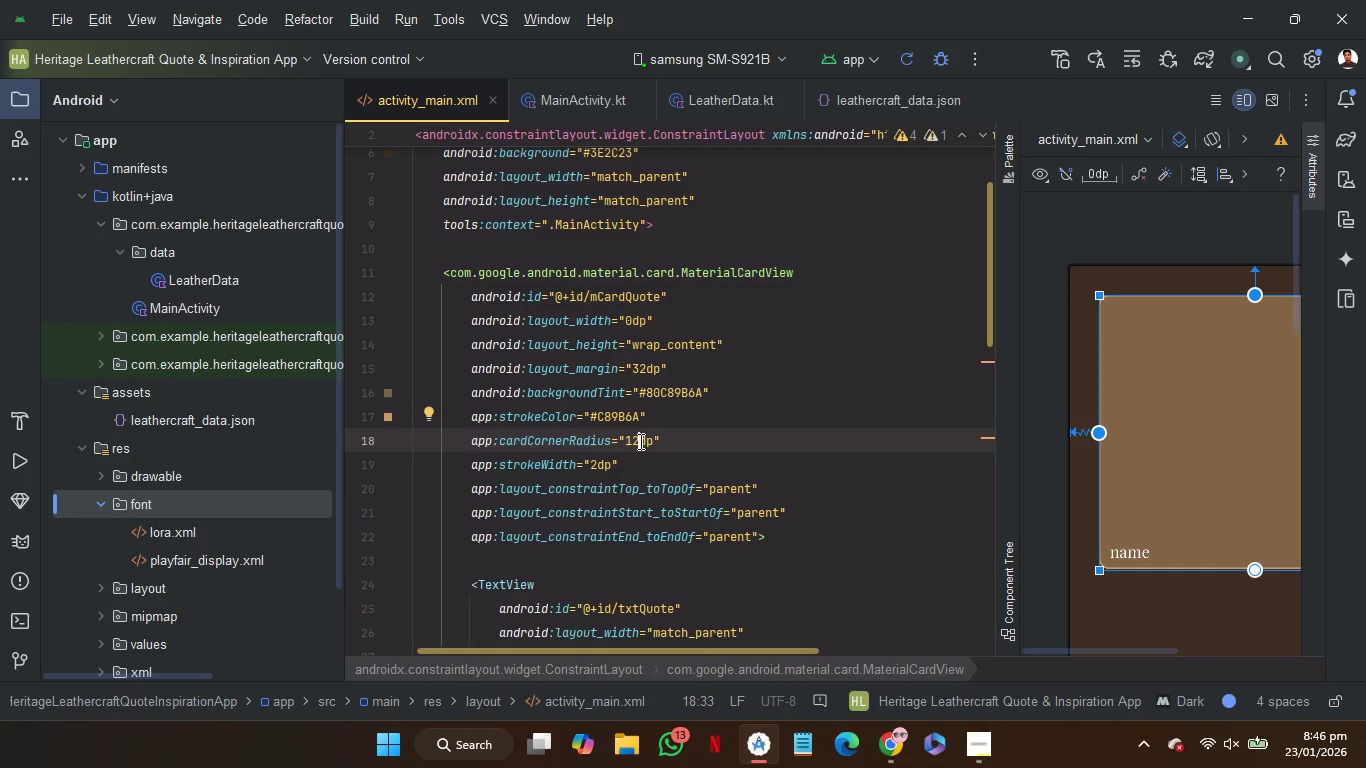 
key(Backspace)
 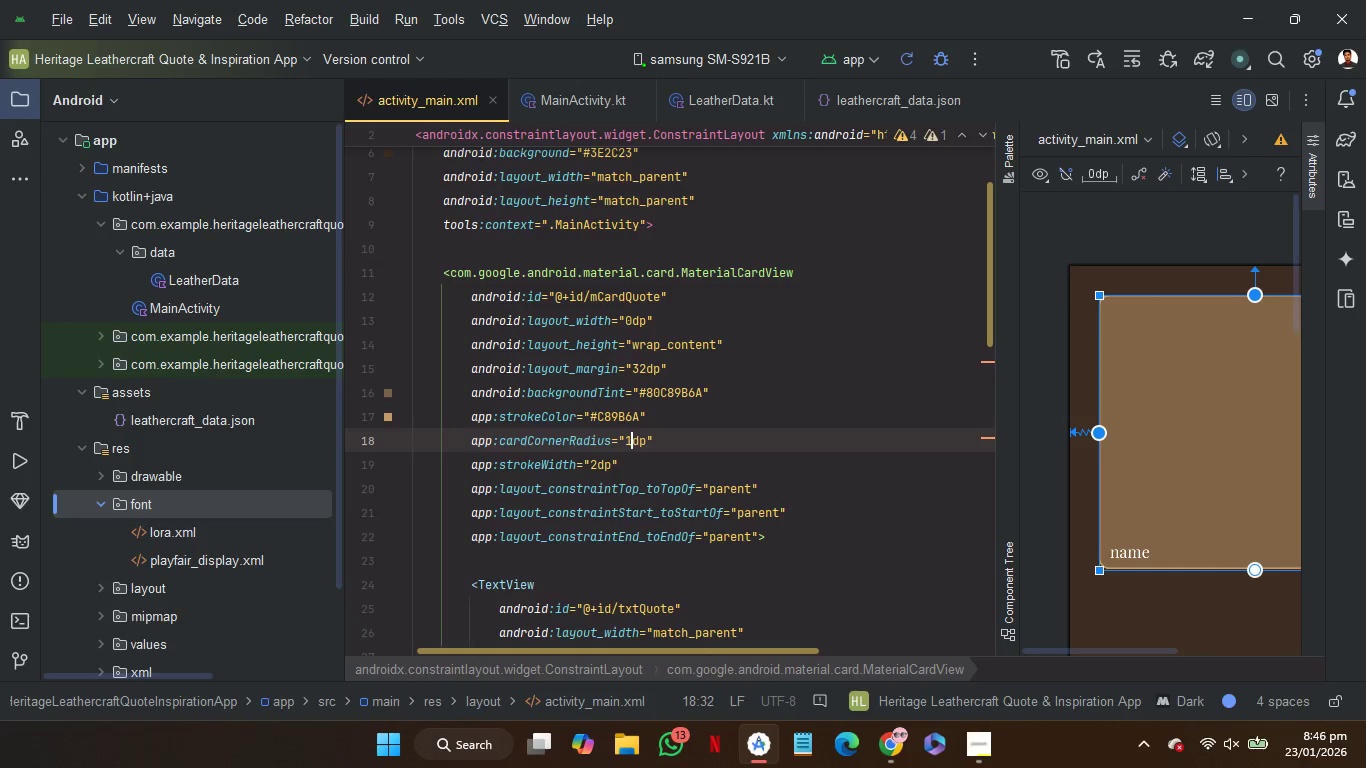 
key(8)
 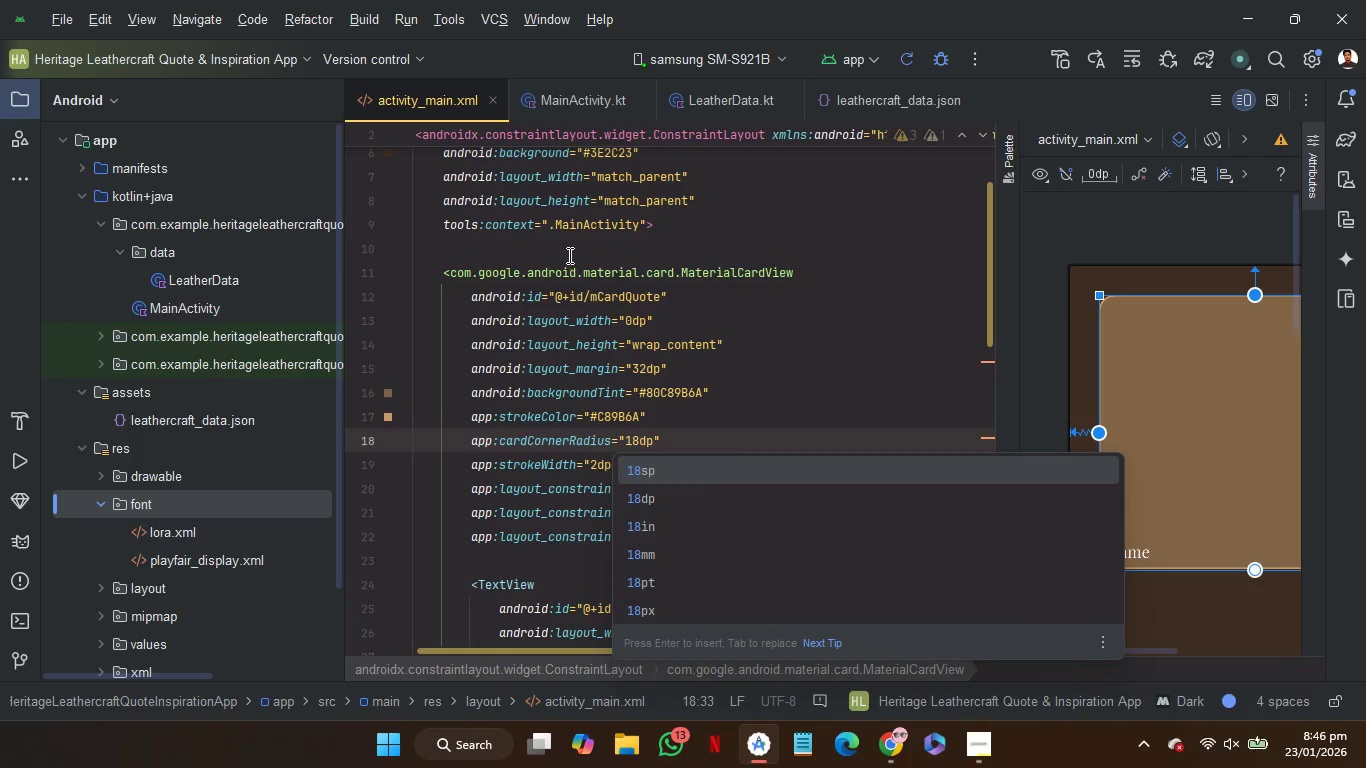 
left_click([570, 246])
 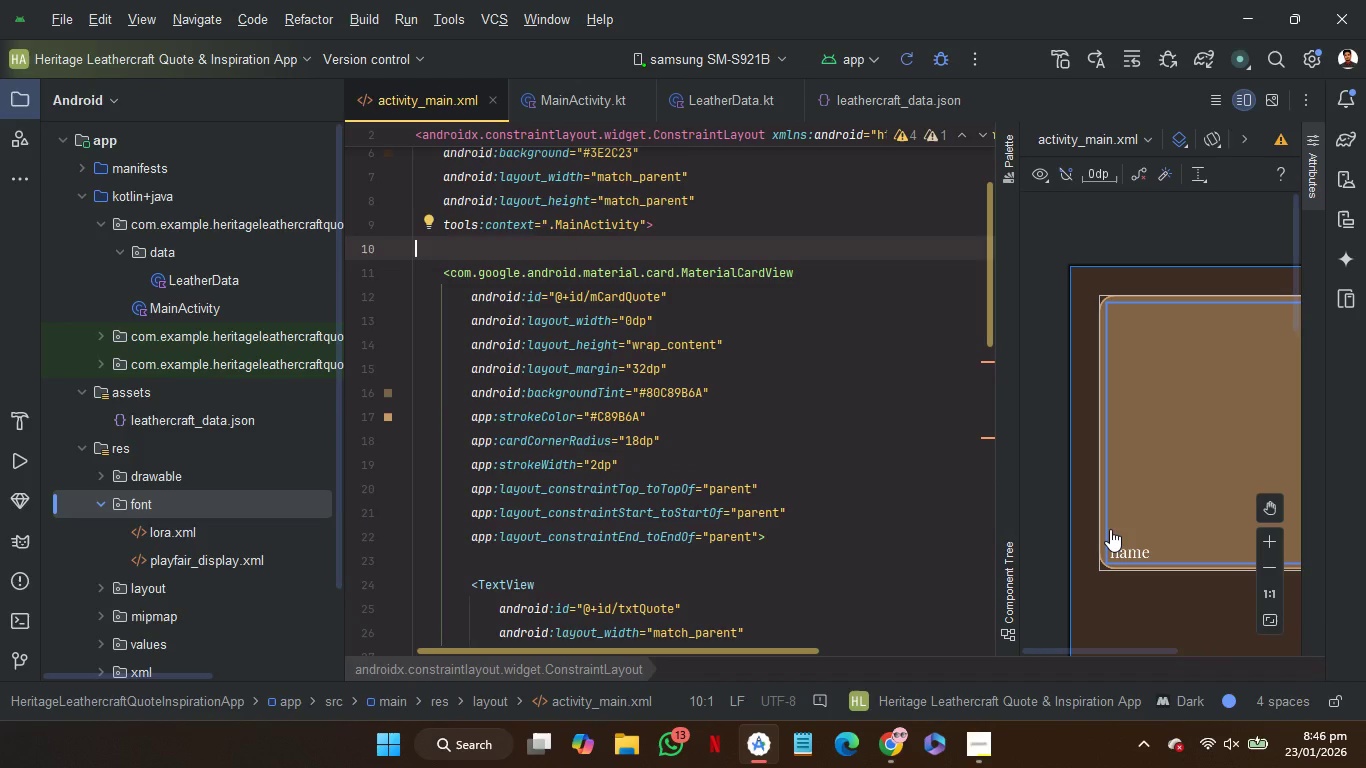 
mouse_move([562, 296])
 